 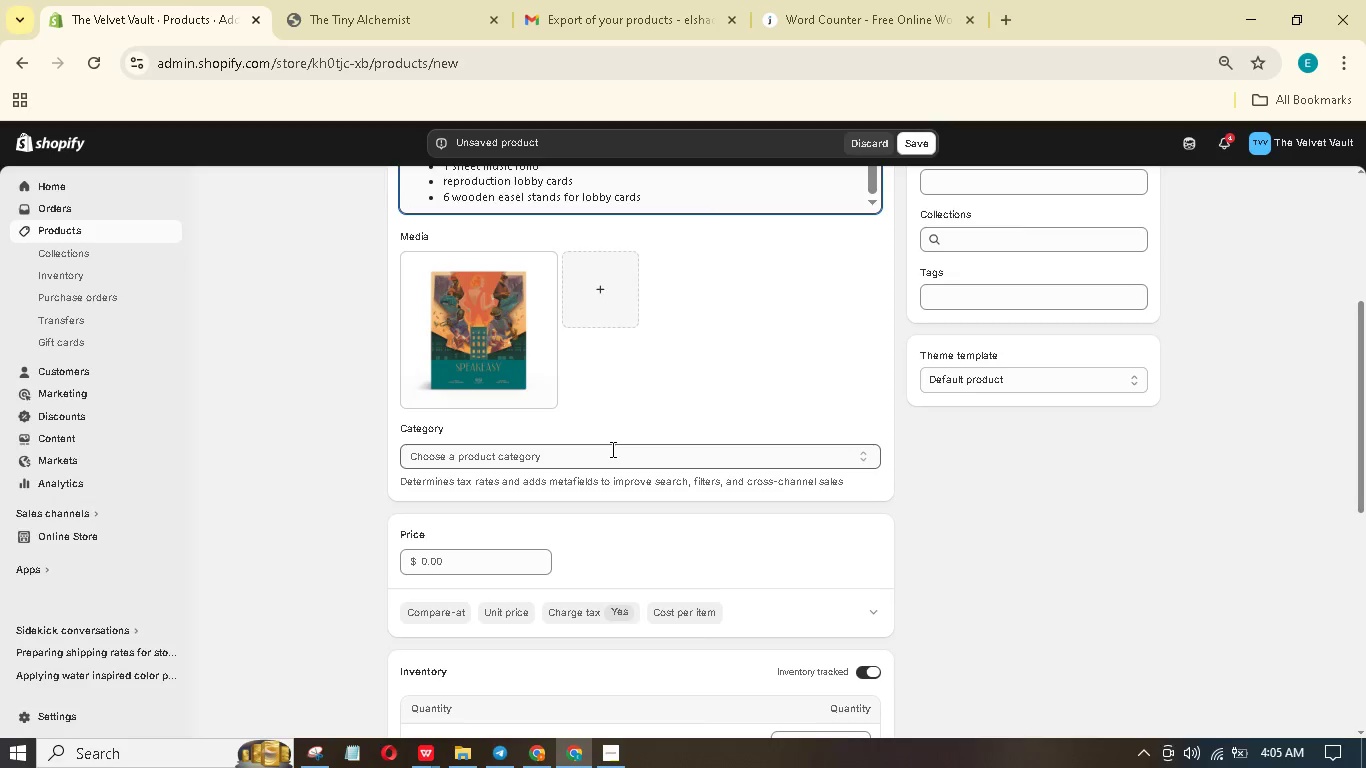 
scroll: coordinate [456, 445], scroll_direction: down, amount: 4.0
 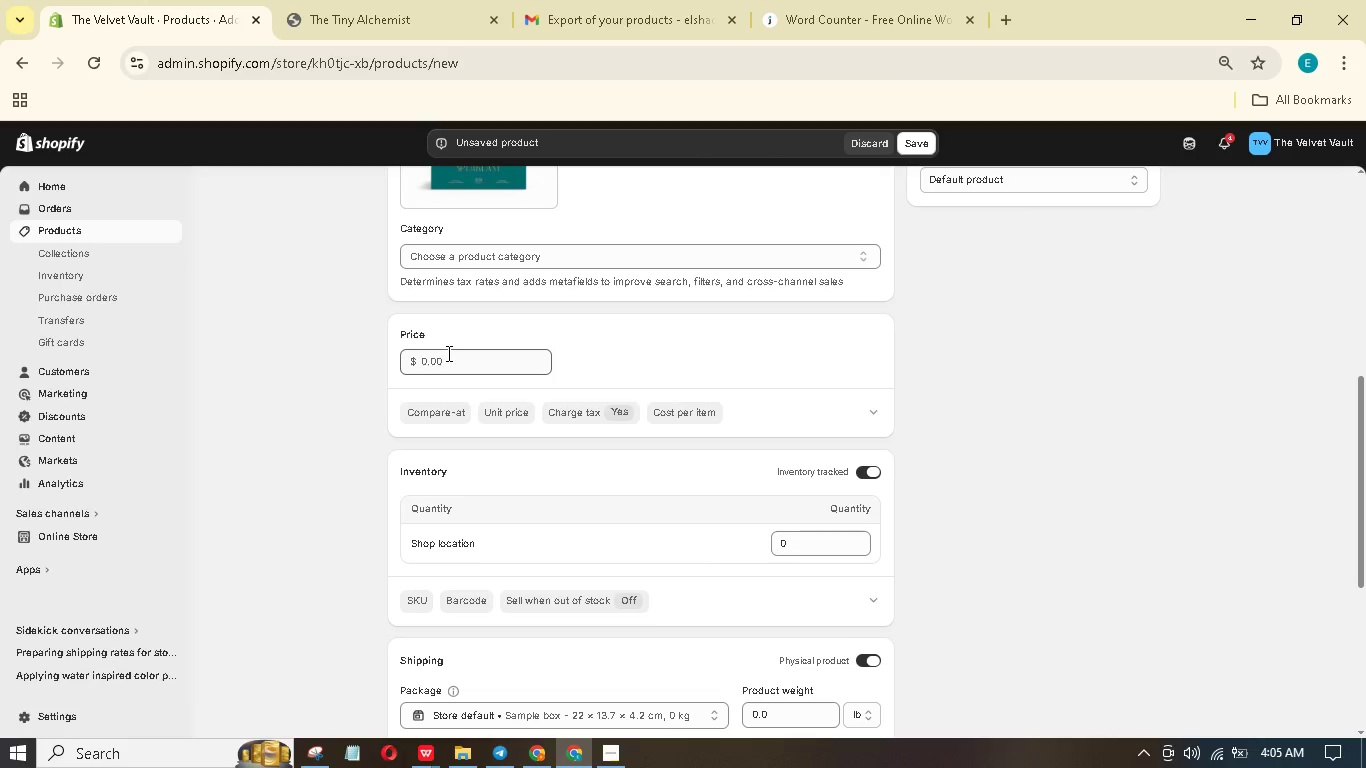 
left_click([447, 353])
 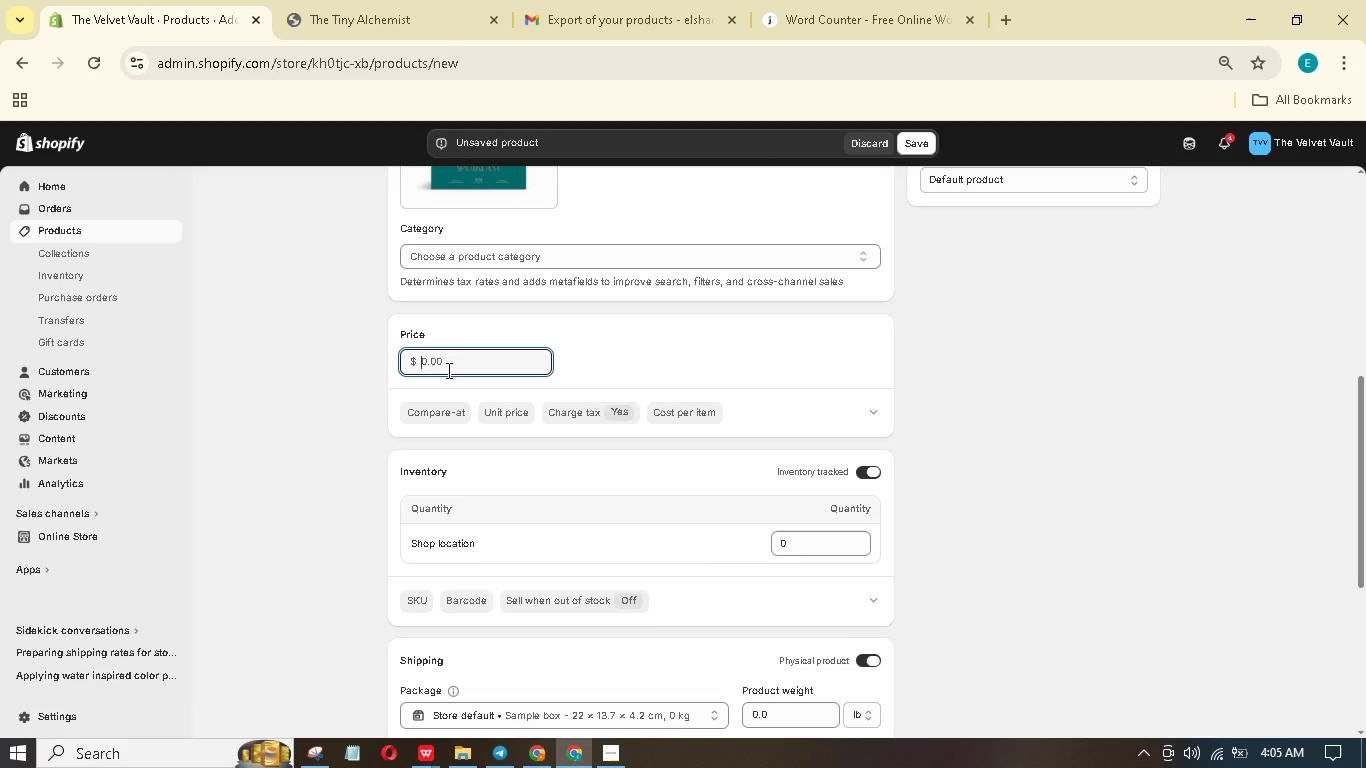 
key(Numpad5)
 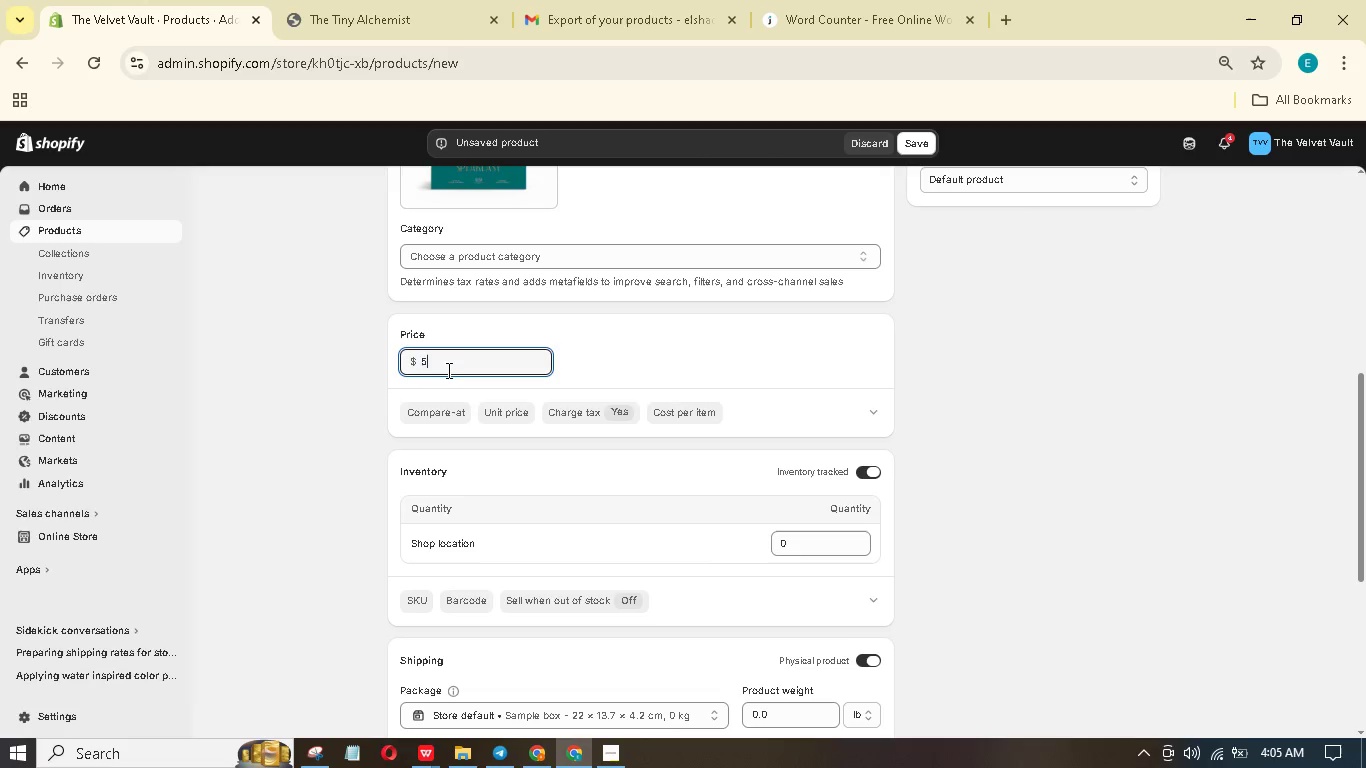 
key(Numpad8)
 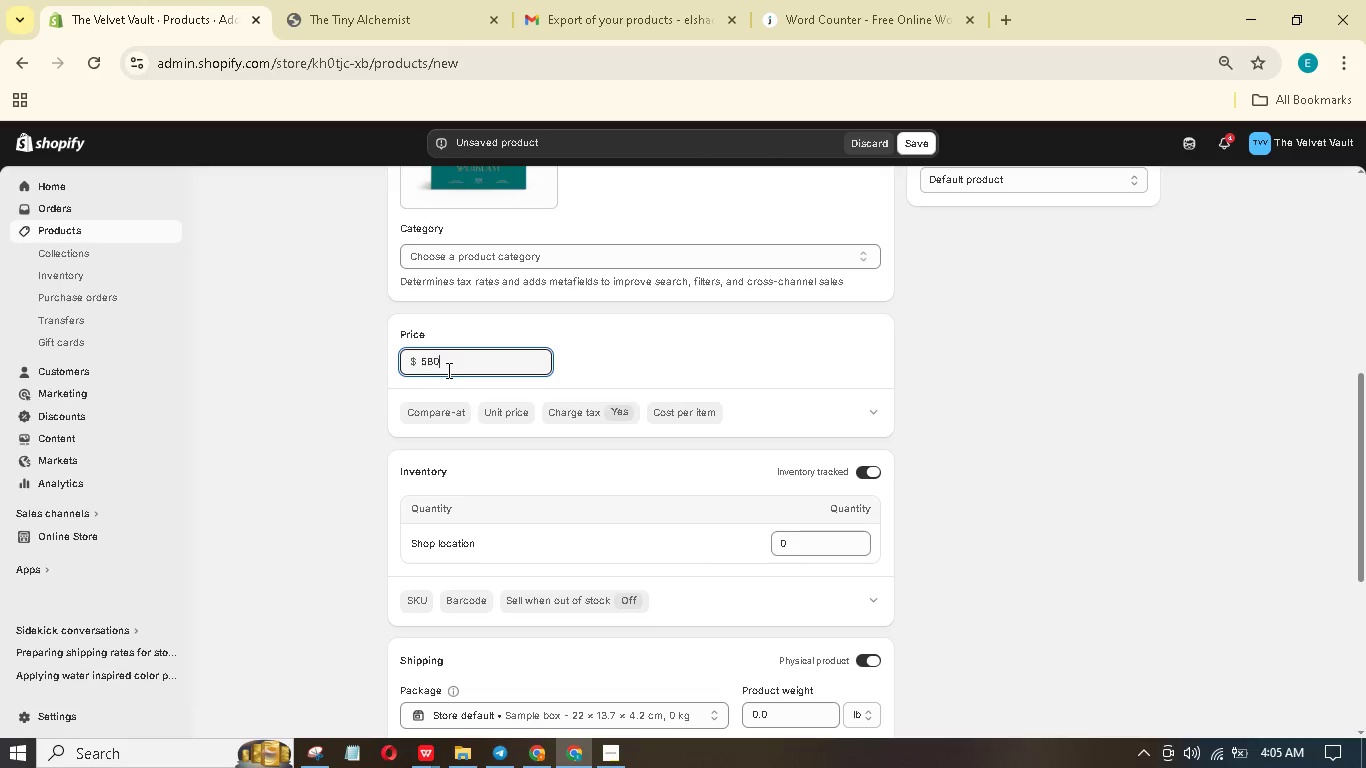 
key(Numpad0)
 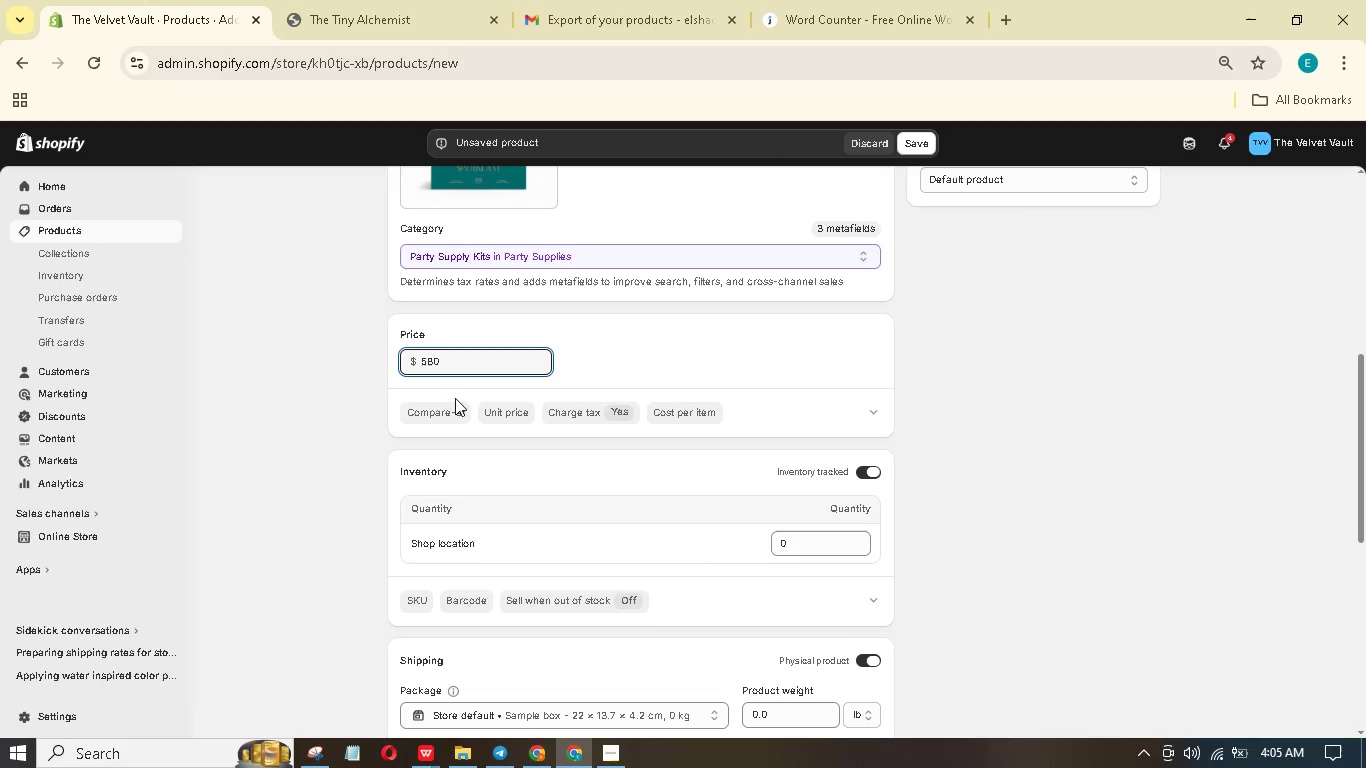 
left_click([456, 406])
 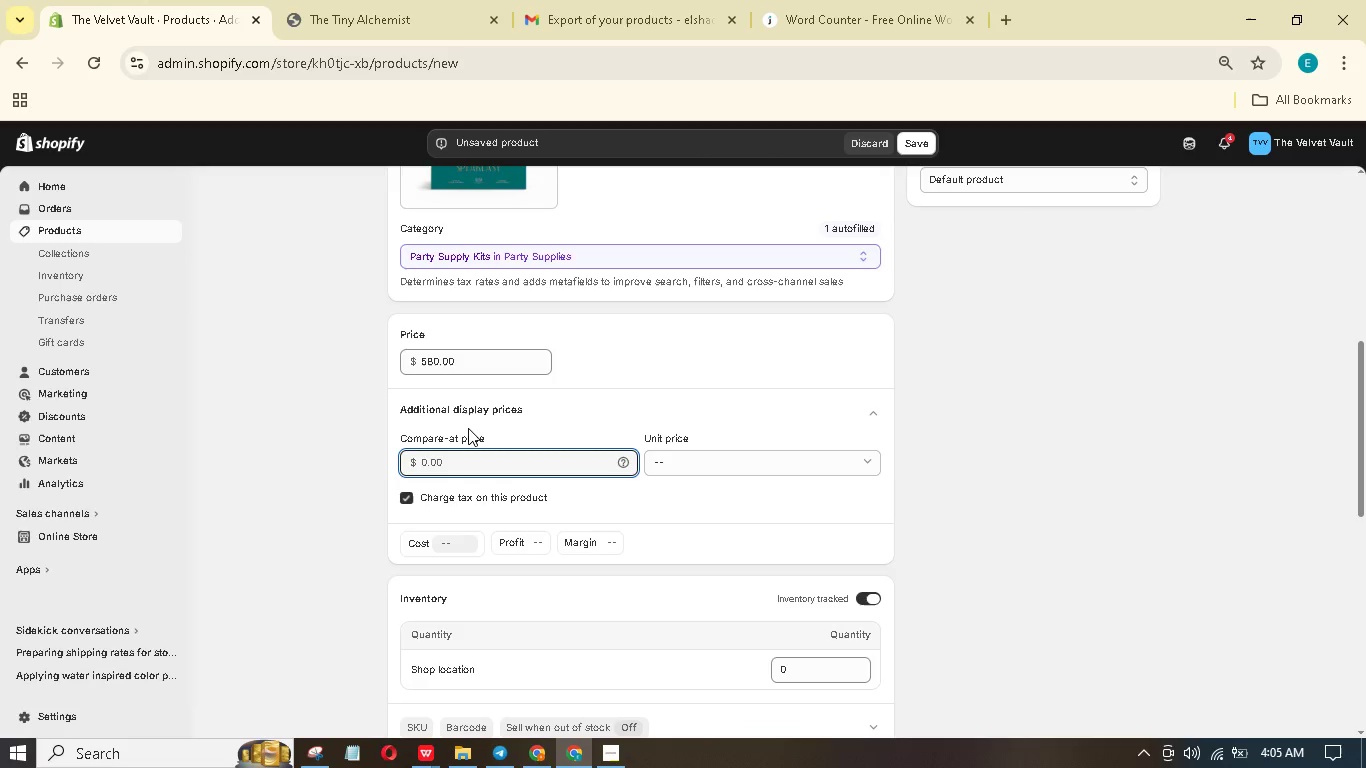 
key(Numpad7)
 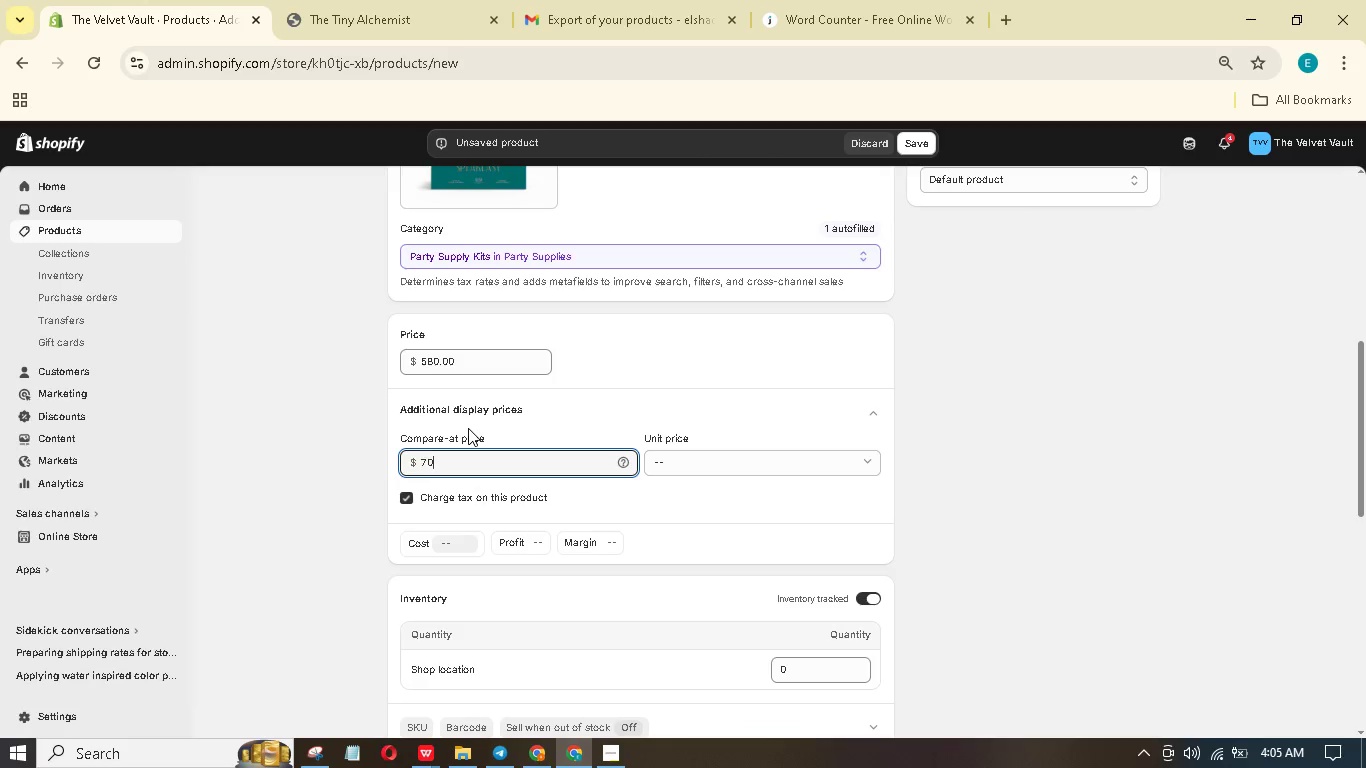 
key(Numpad0)
 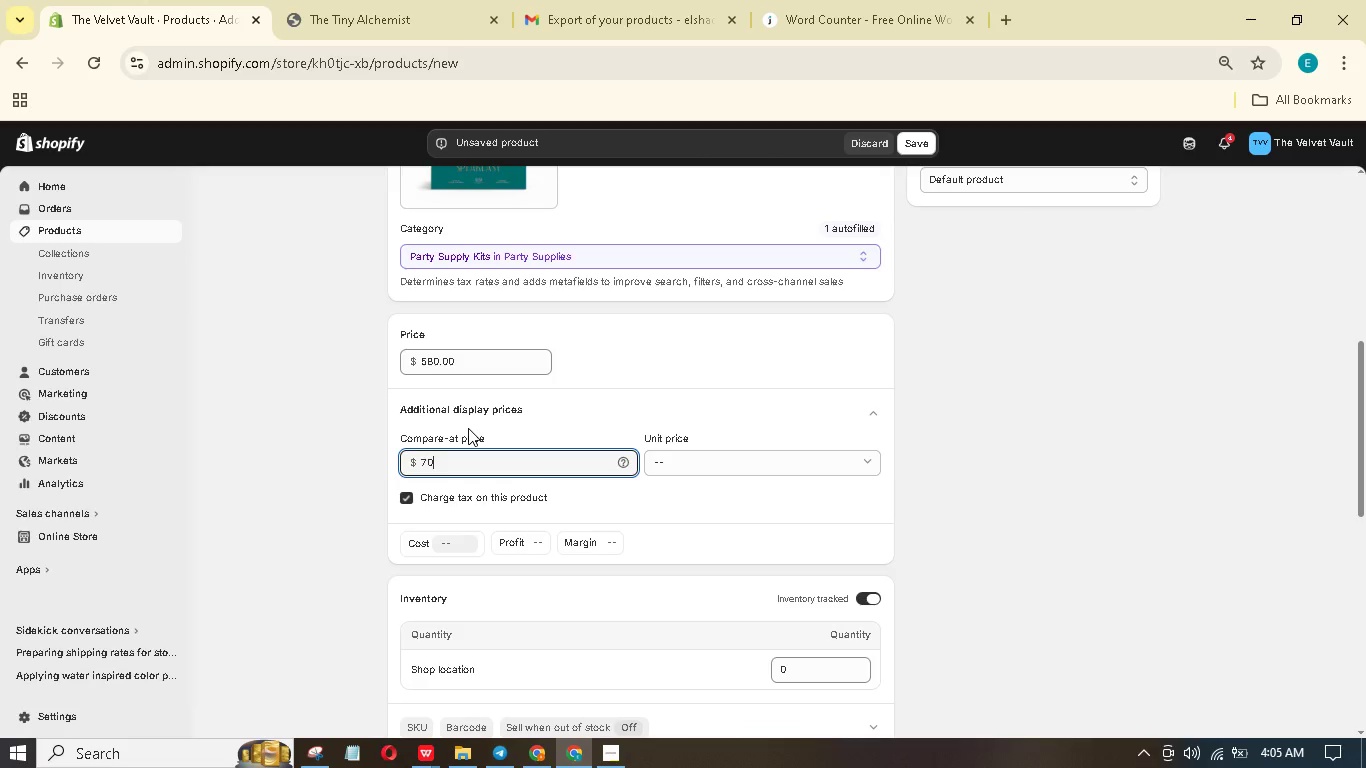 
key(Numpad0)
 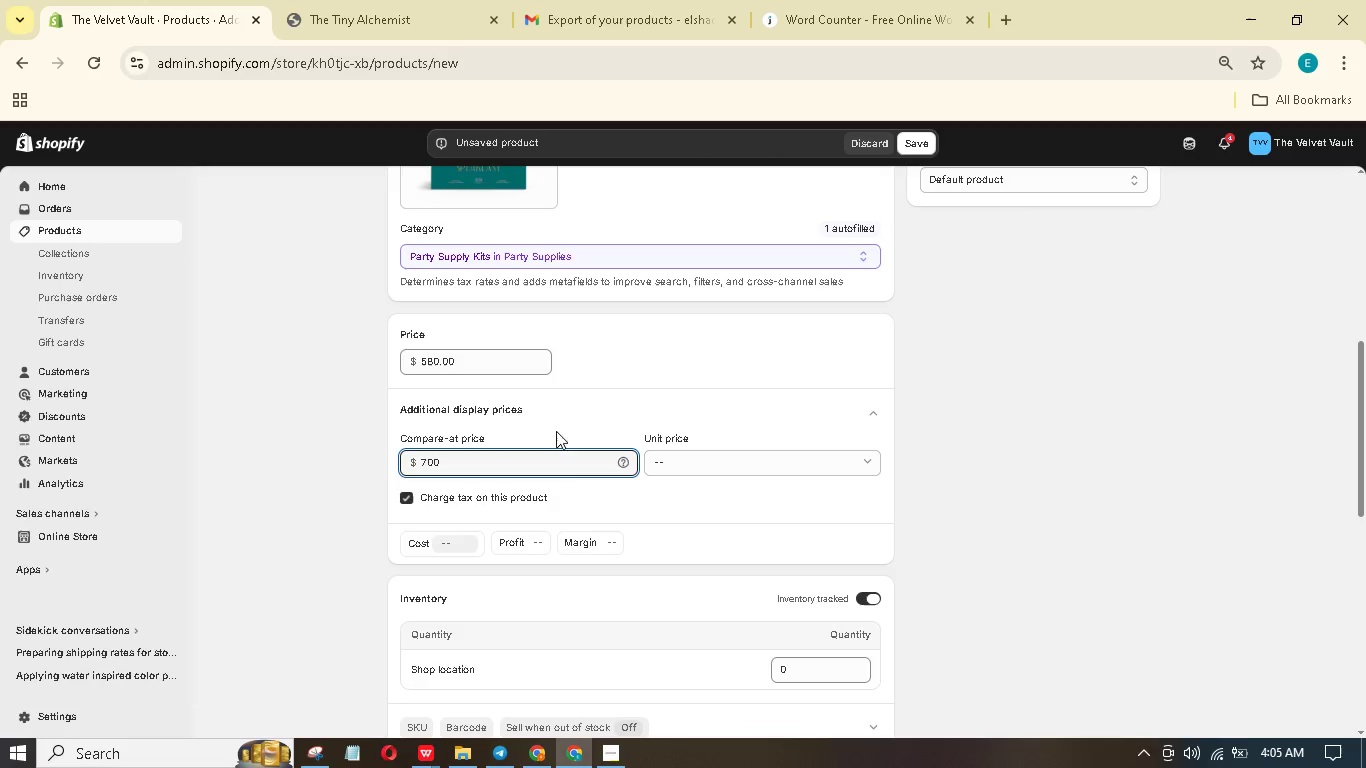 
scroll: coordinate [628, 458], scroll_direction: down, amount: 3.0
 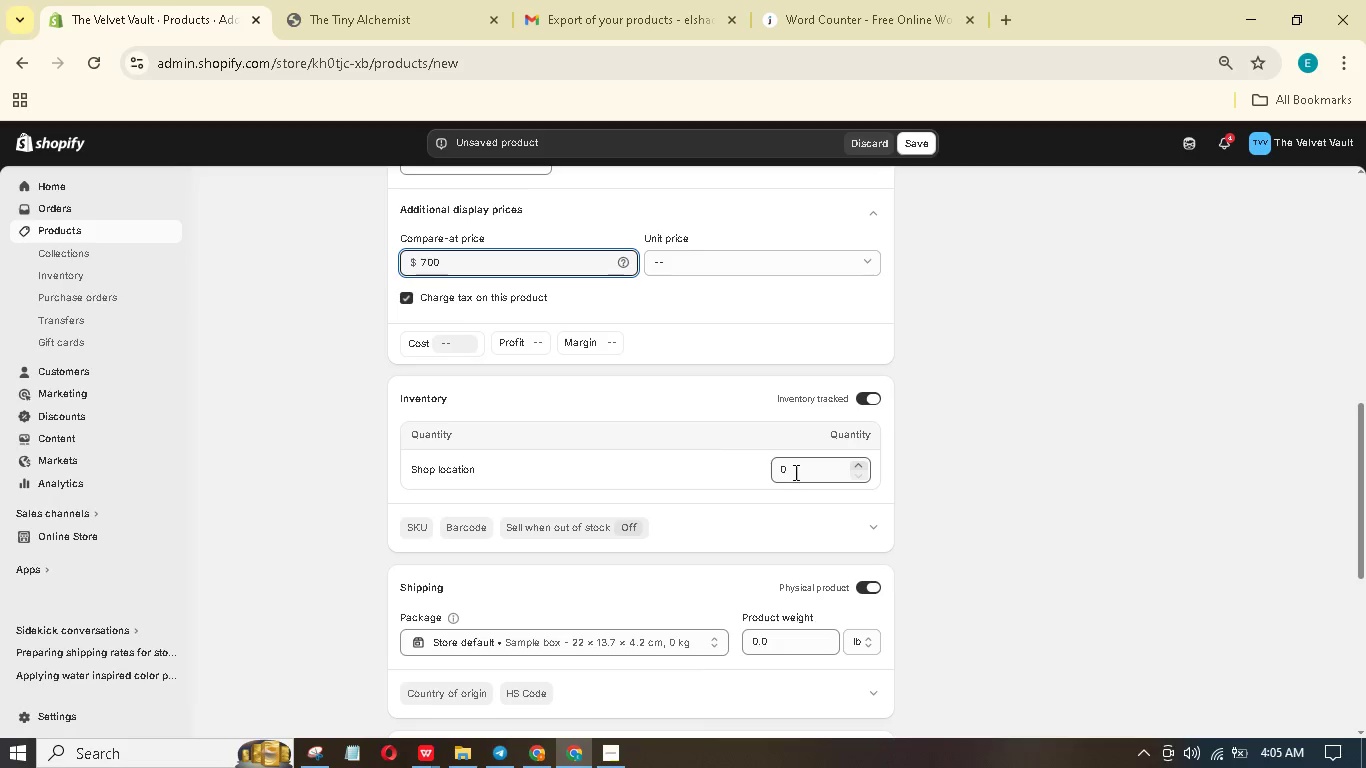 
left_click_drag(start_coordinate=[794, 472], to_coordinate=[781, 472])
 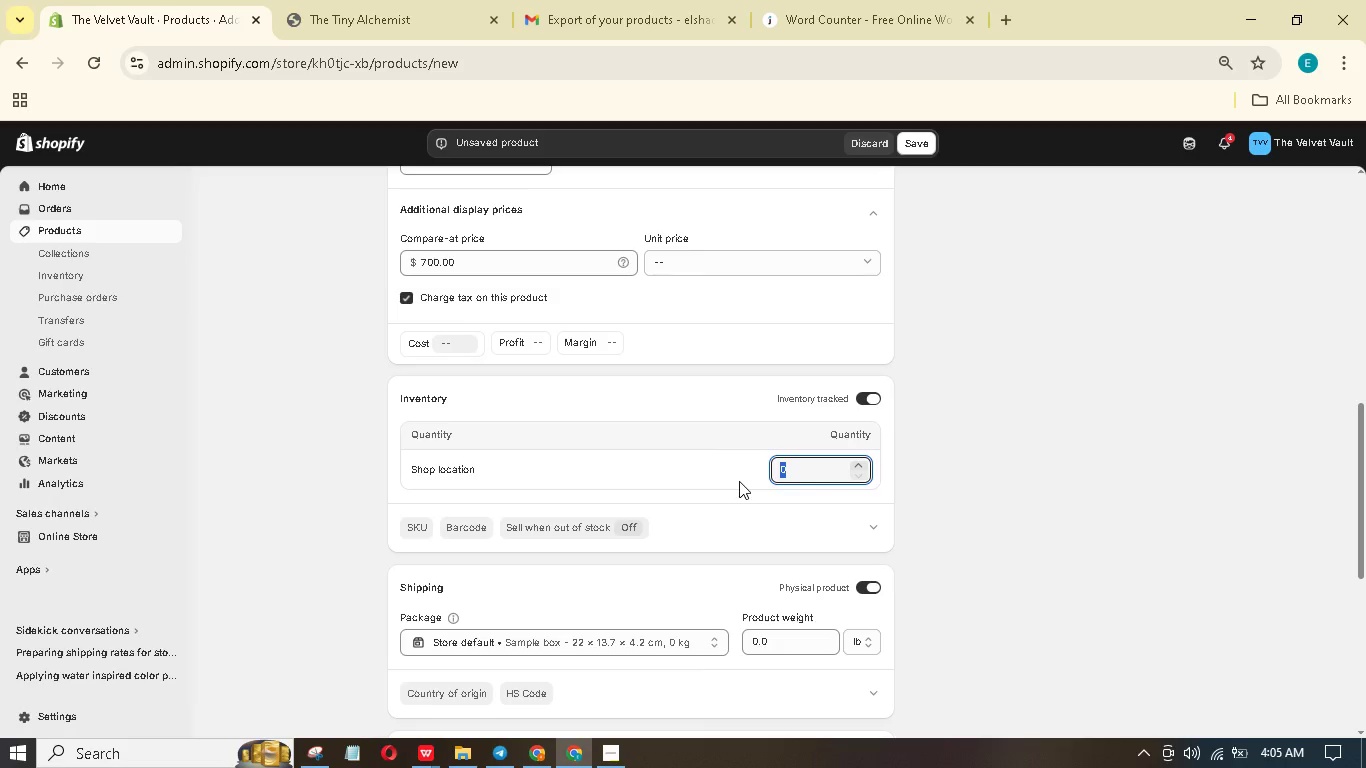 
key(Numpad5)
 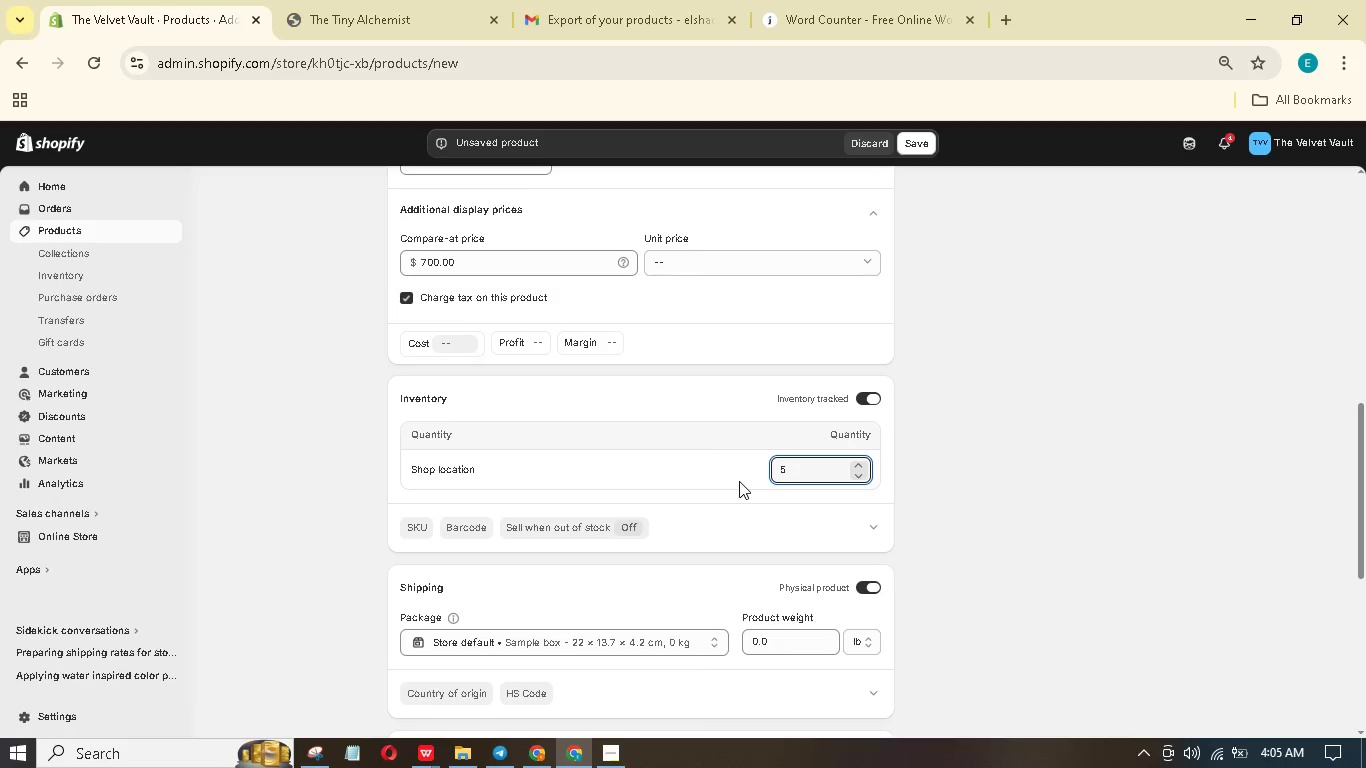 
key(Numpad6)
 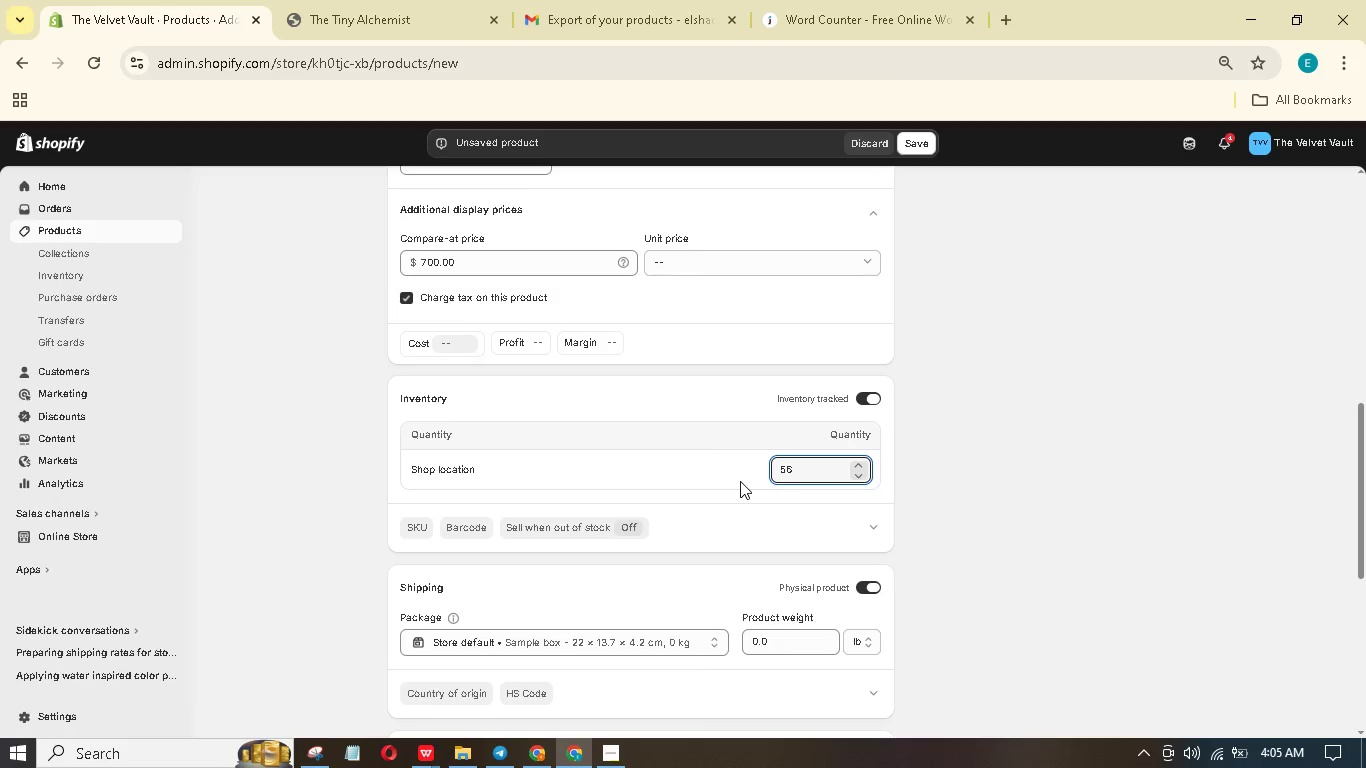 
scroll: coordinate [740, 481], scroll_direction: down, amount: 2.0
 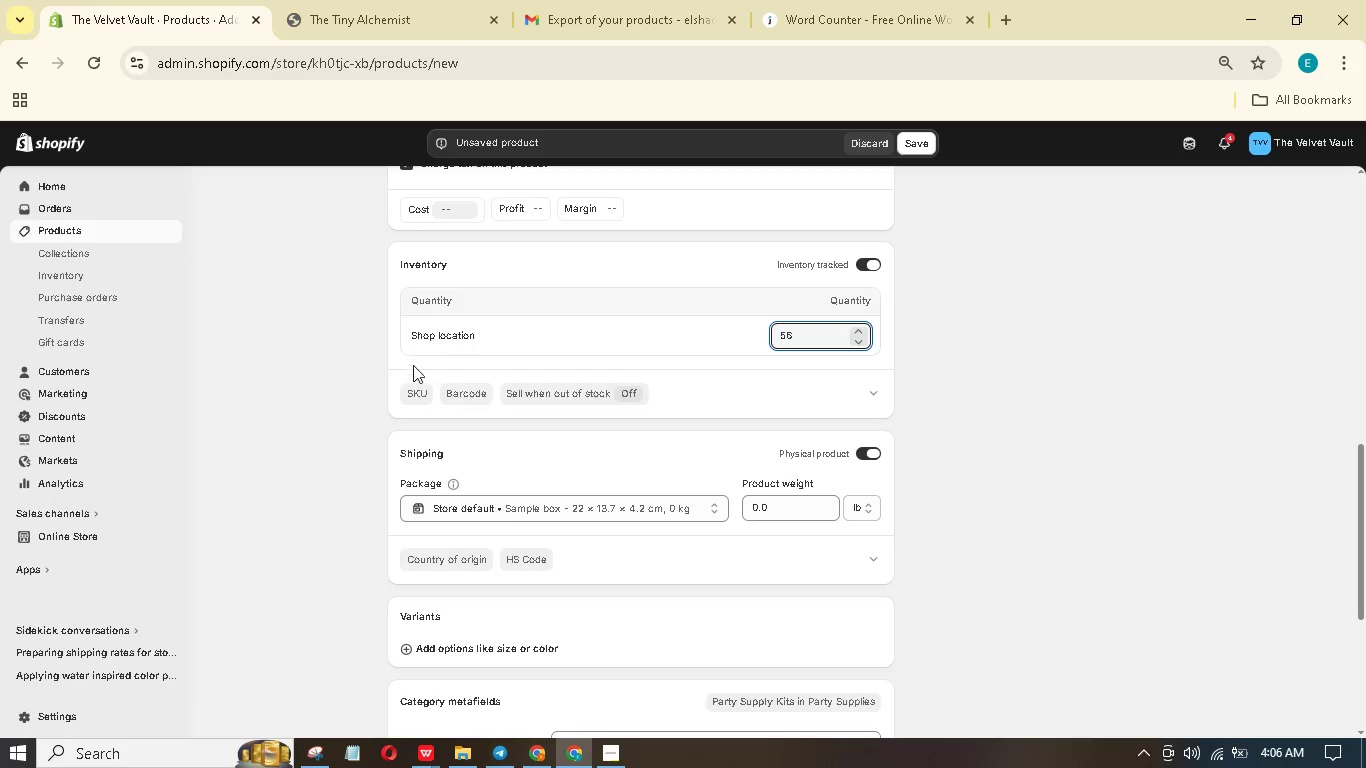 
left_click([410, 394])
 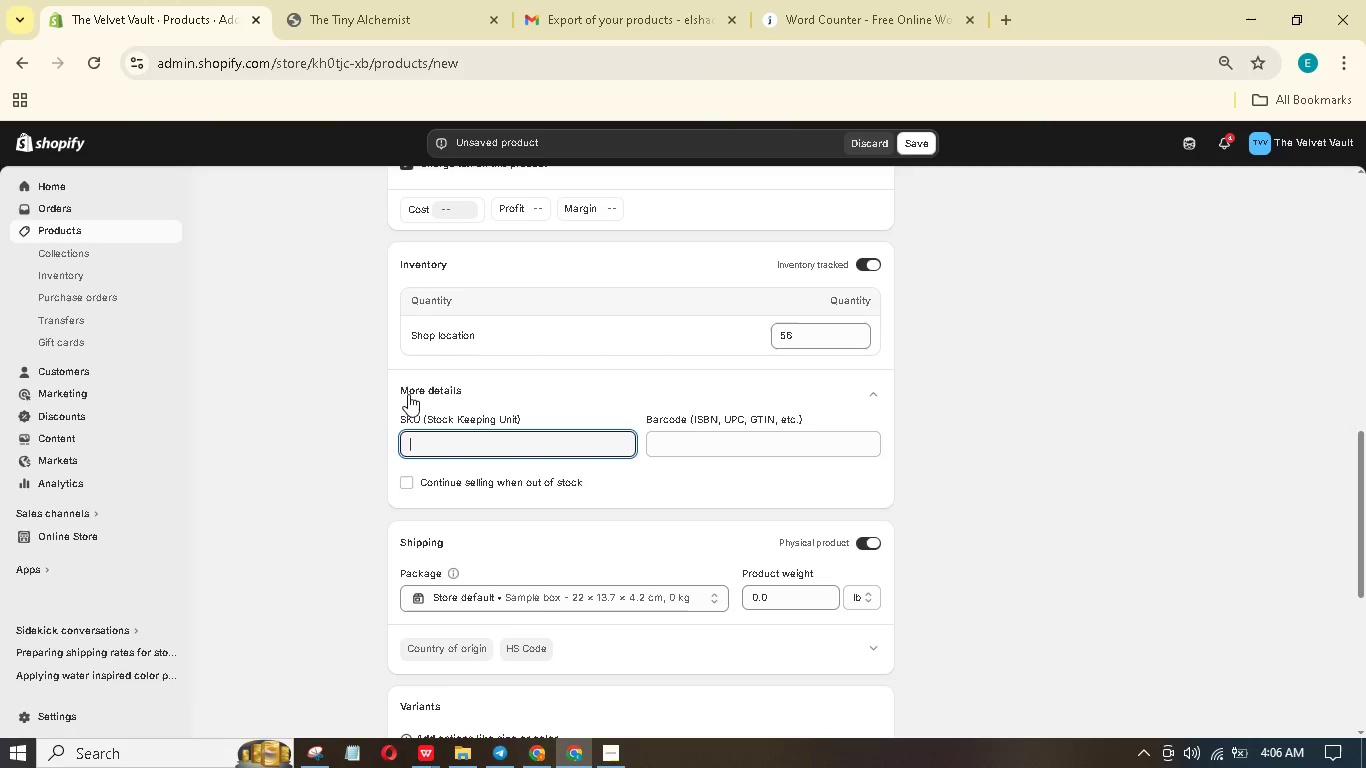 
type(VV-SIL)
 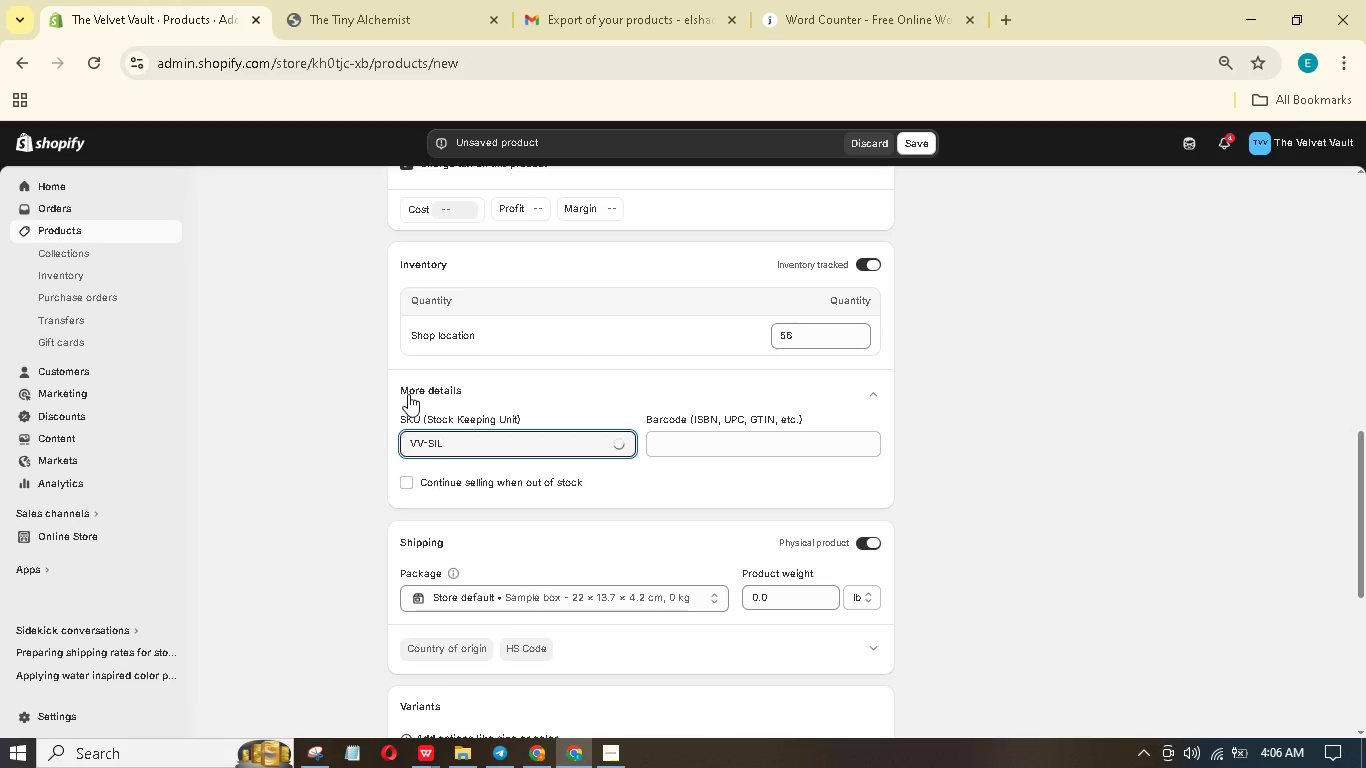 
left_click_drag(start_coordinate=[787, 598], to_coordinate=[696, 576])
 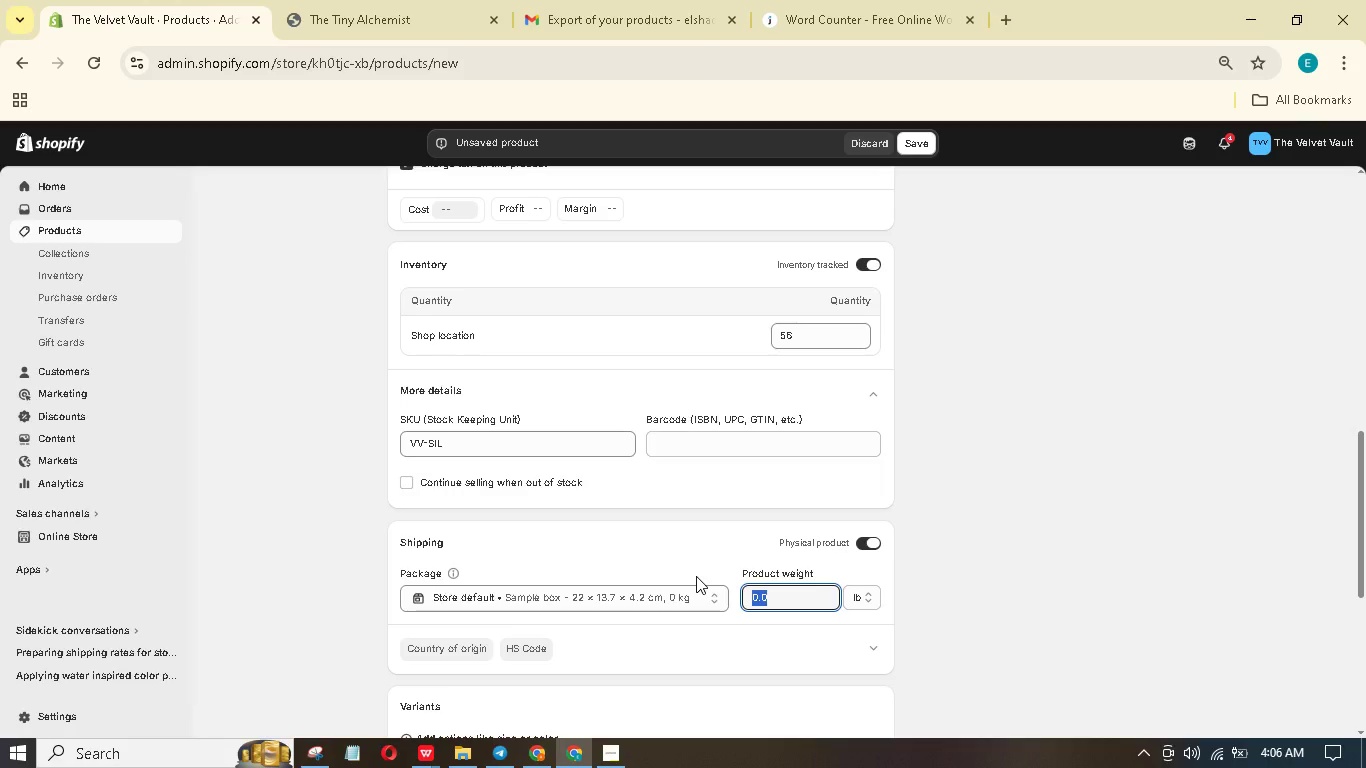 
key(Numpad2)
 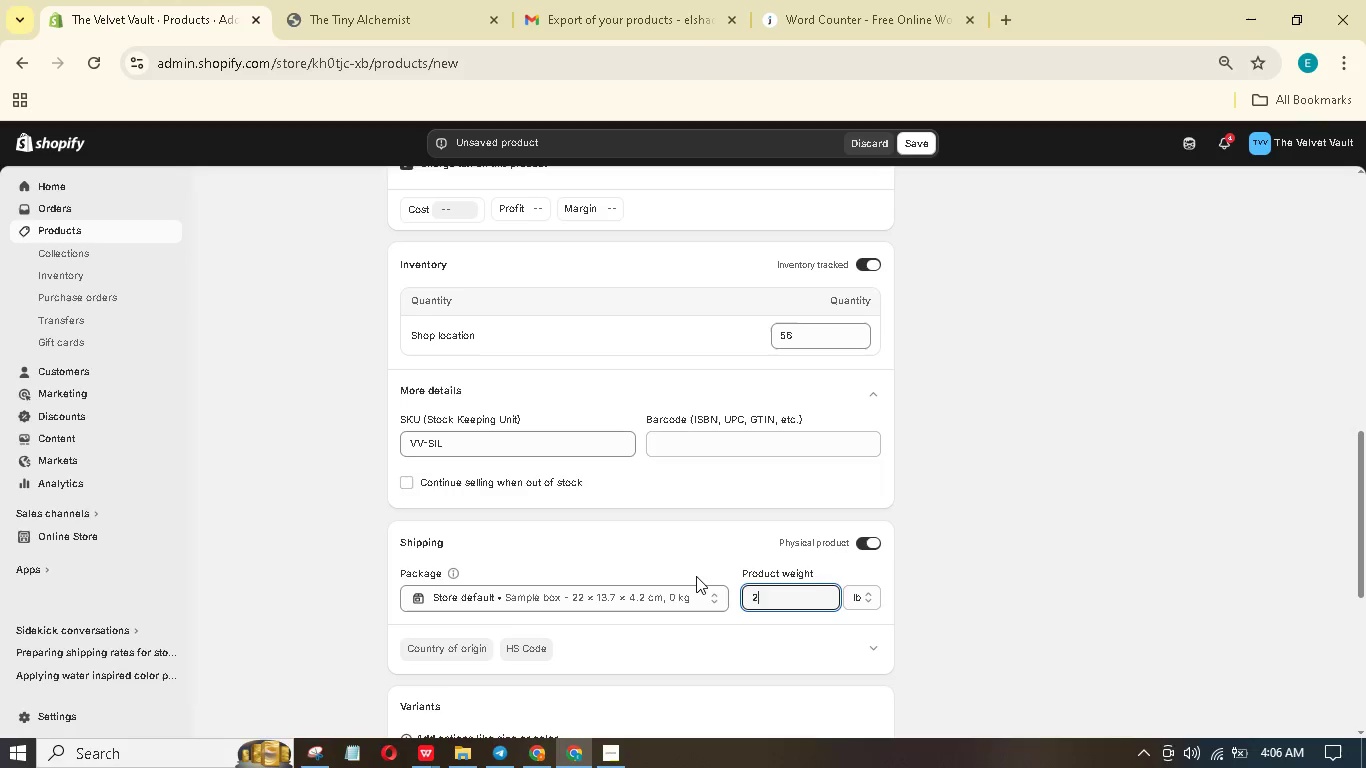 
key(NumpadDecimal)
 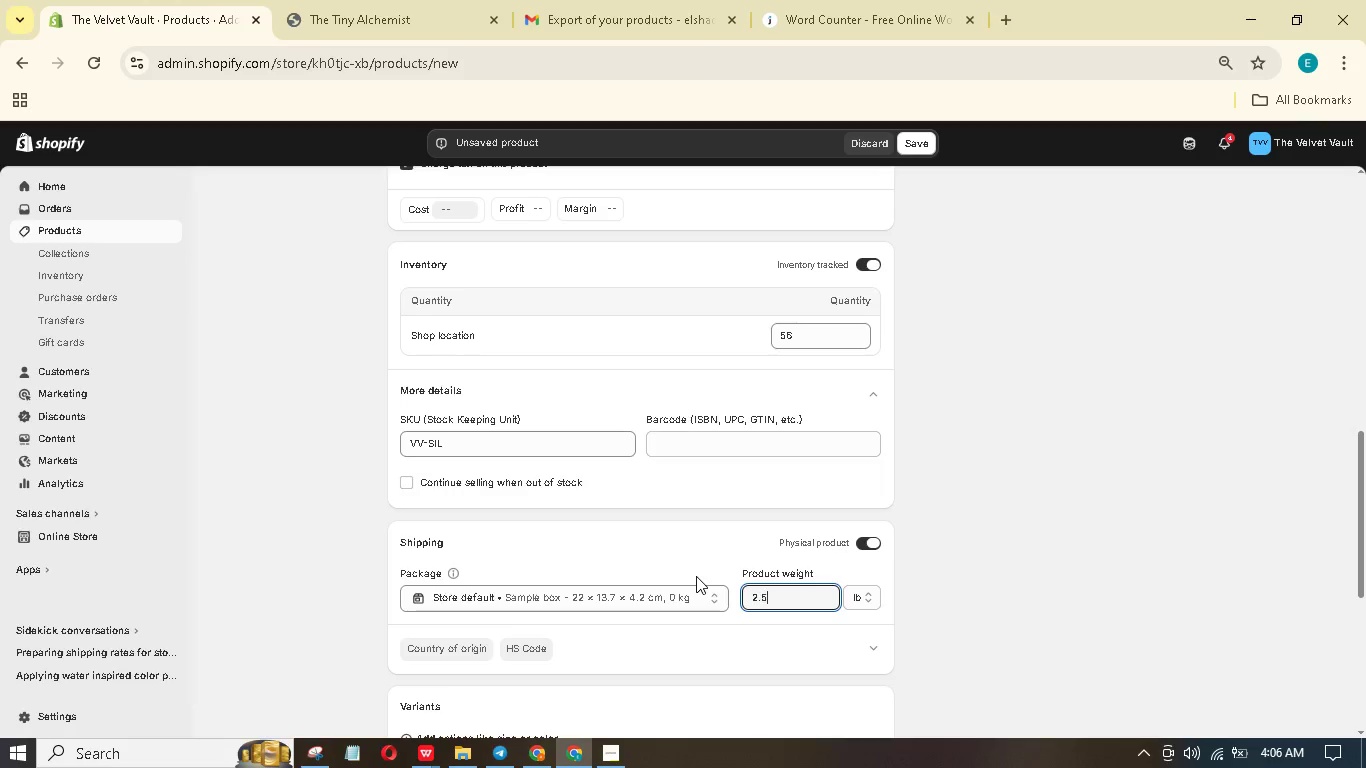 
key(Numpad5)
 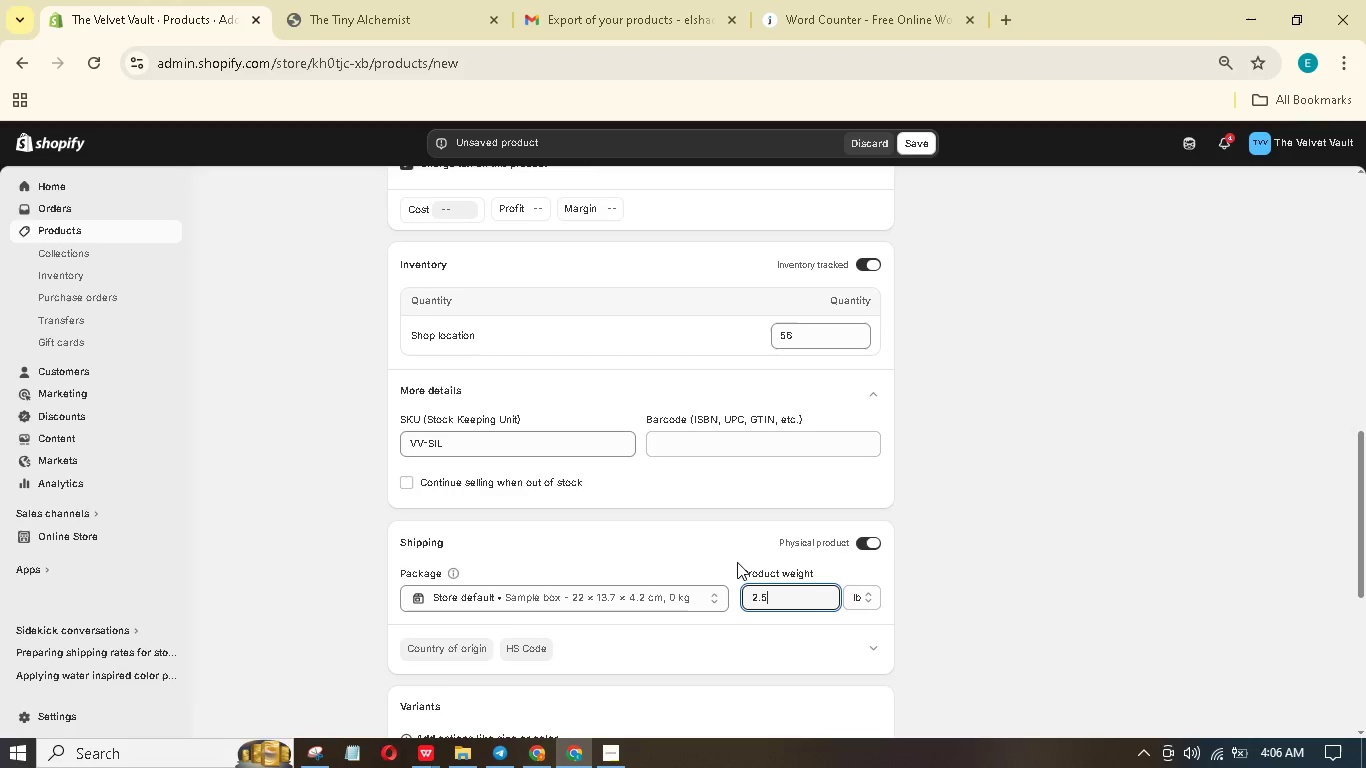 
scroll: coordinate [754, 504], scroll_direction: down, amount: 5.0
 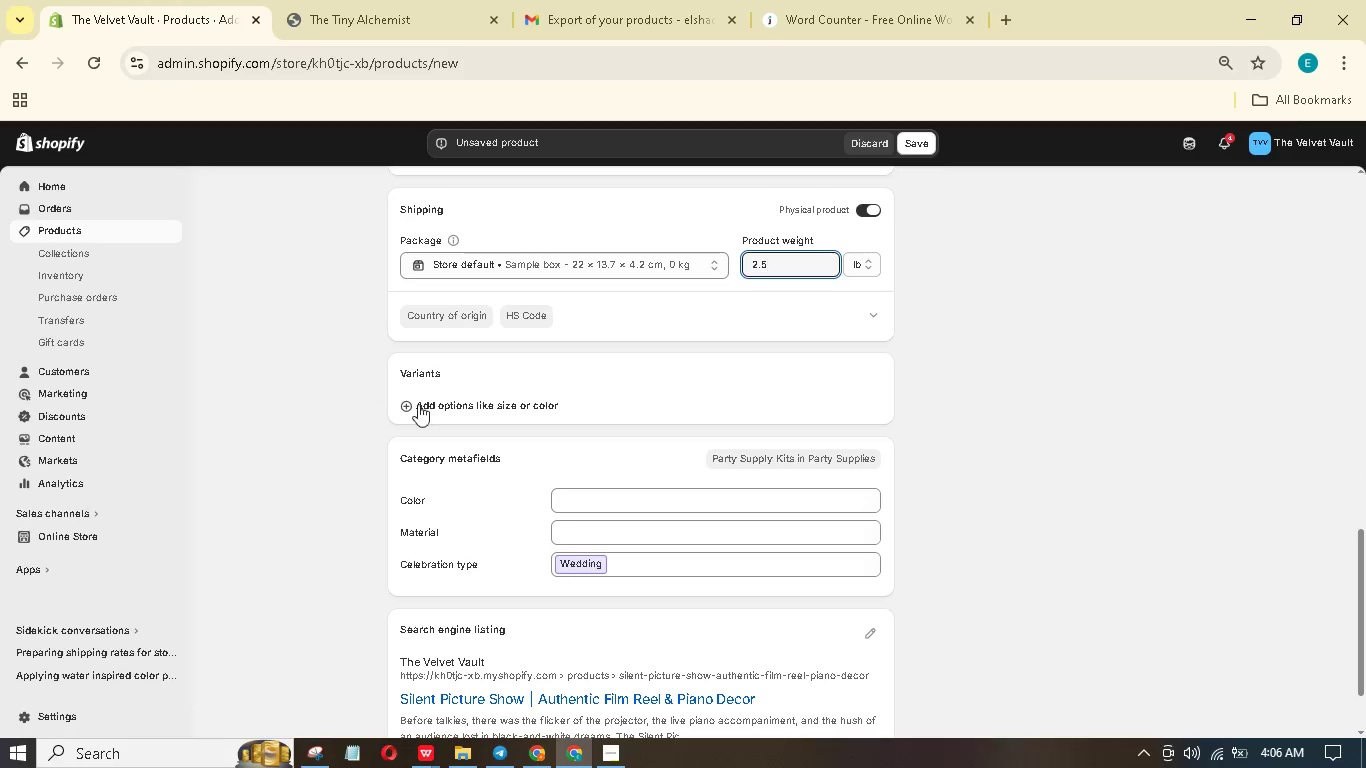 
left_click([451, 408])
 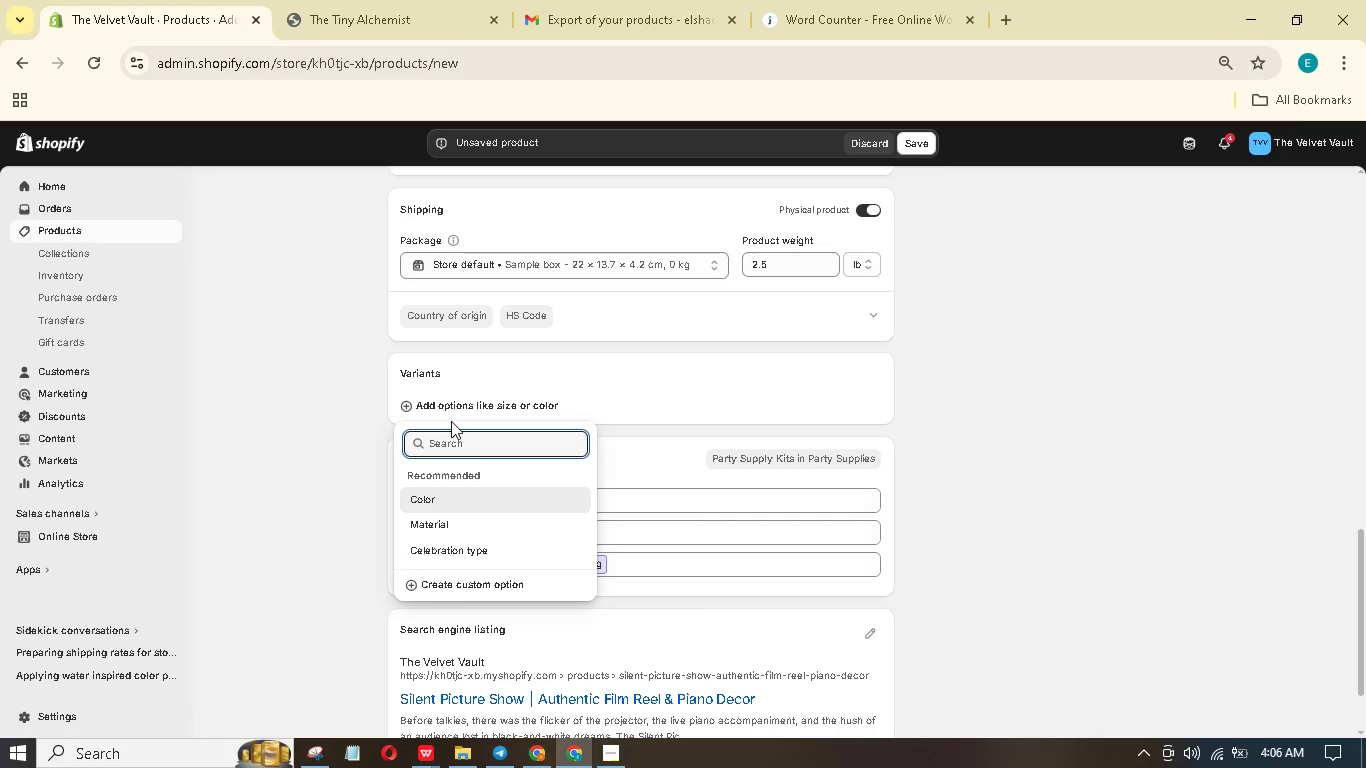 
key(Shift+R)
 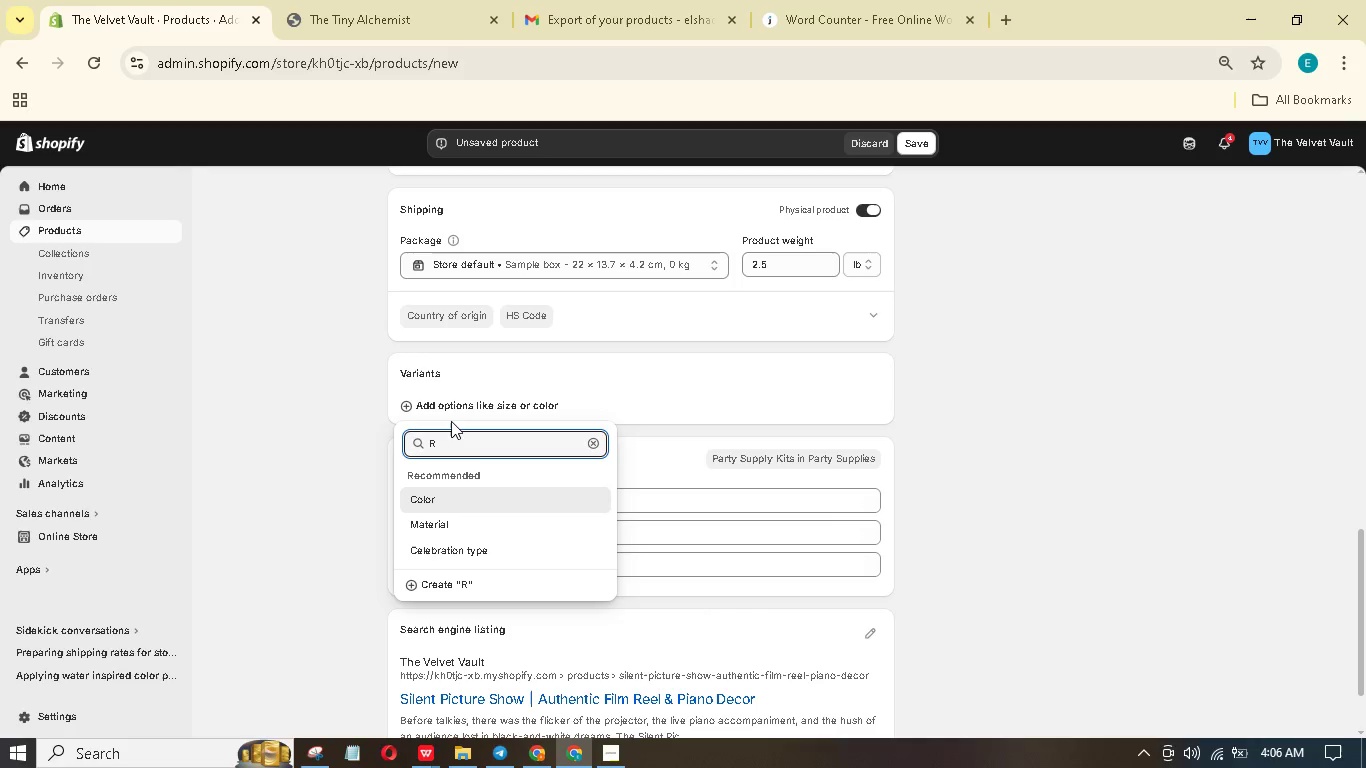 
key(Shift+ShiftLeft)
 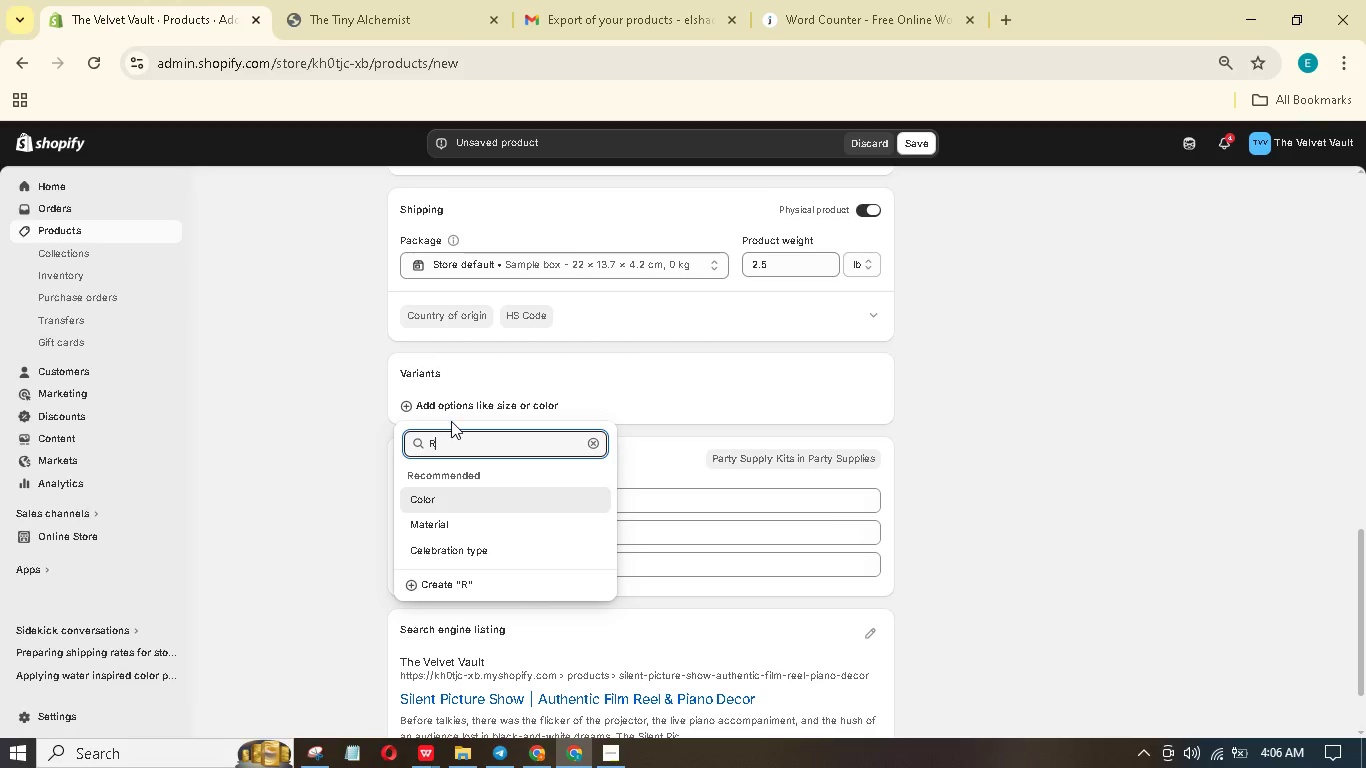 
type(ena)
key(Backspace)
type(tal )
 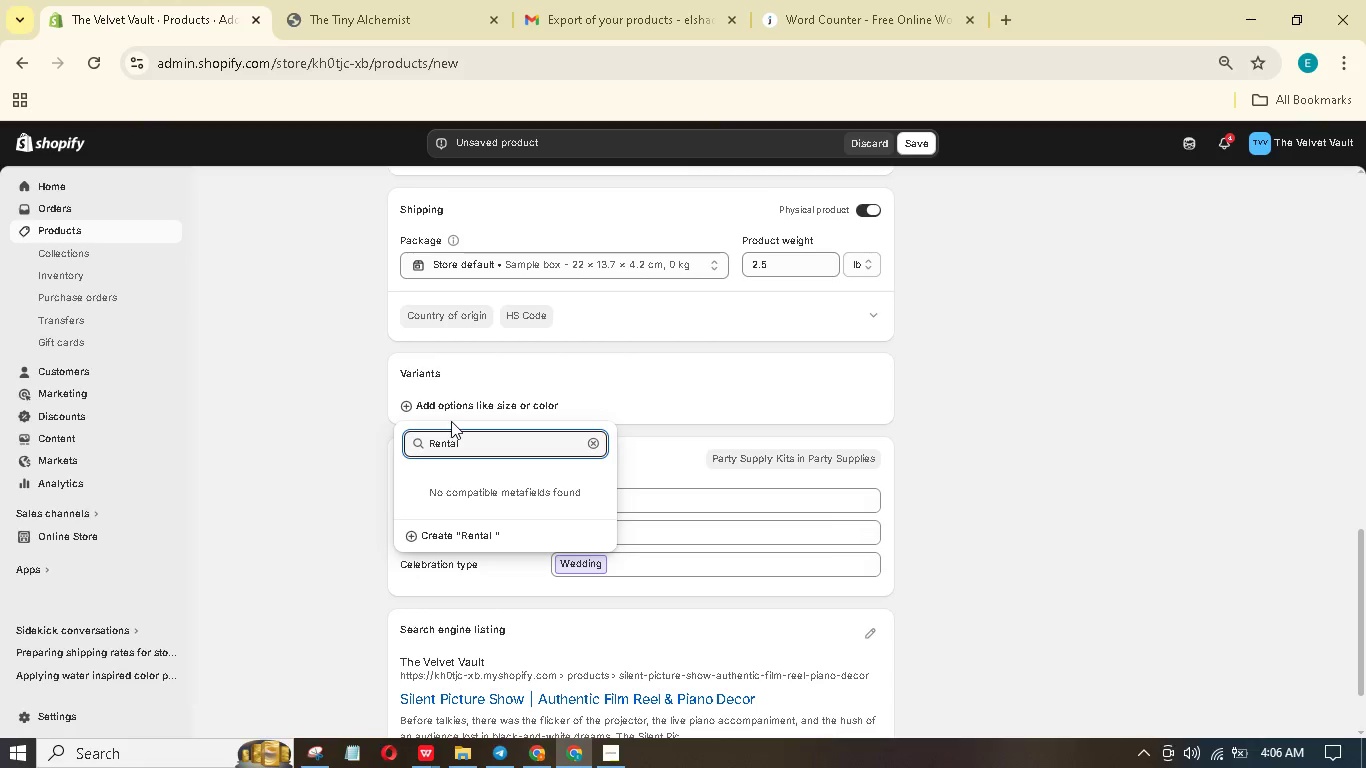 
wait(5.22)
 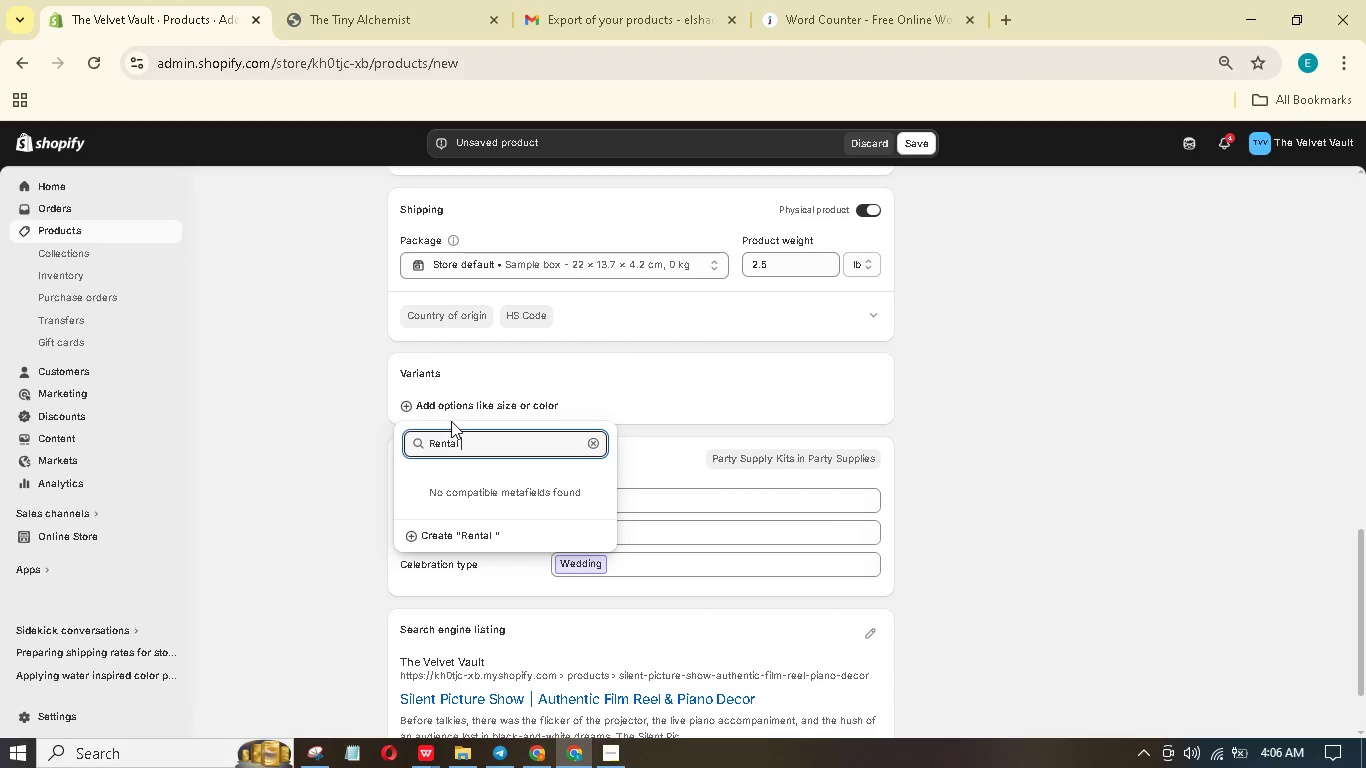 
type(Time)
 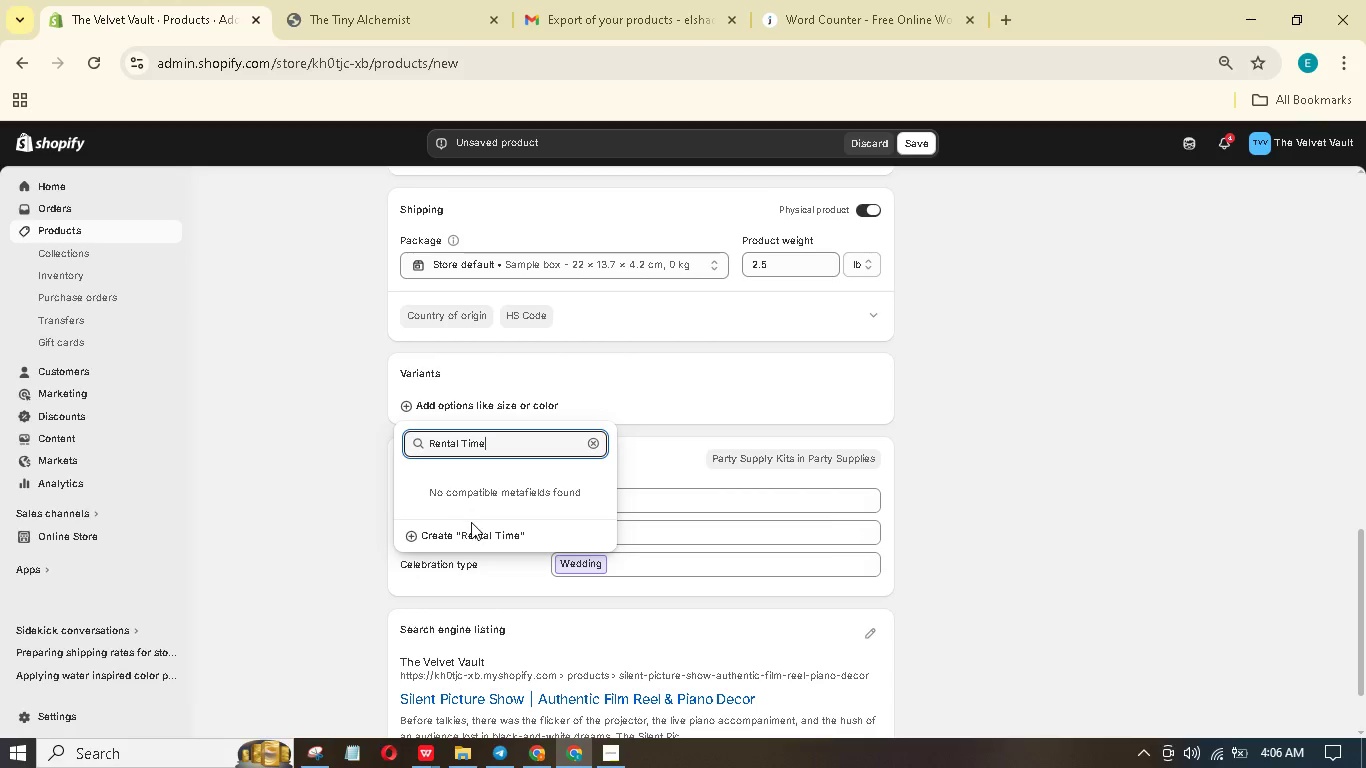 
left_click([473, 529])
 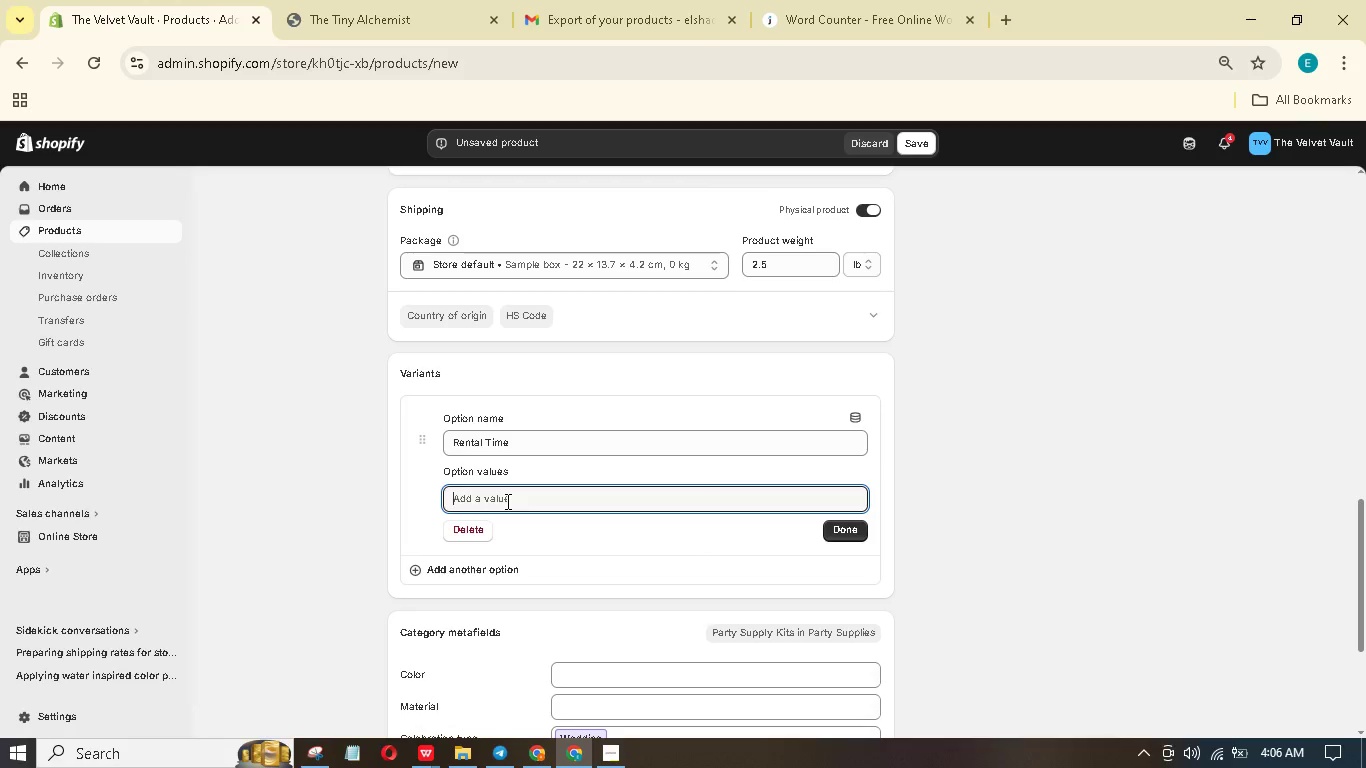 
type(24H )
key(Backspace)
type(our Rental)
 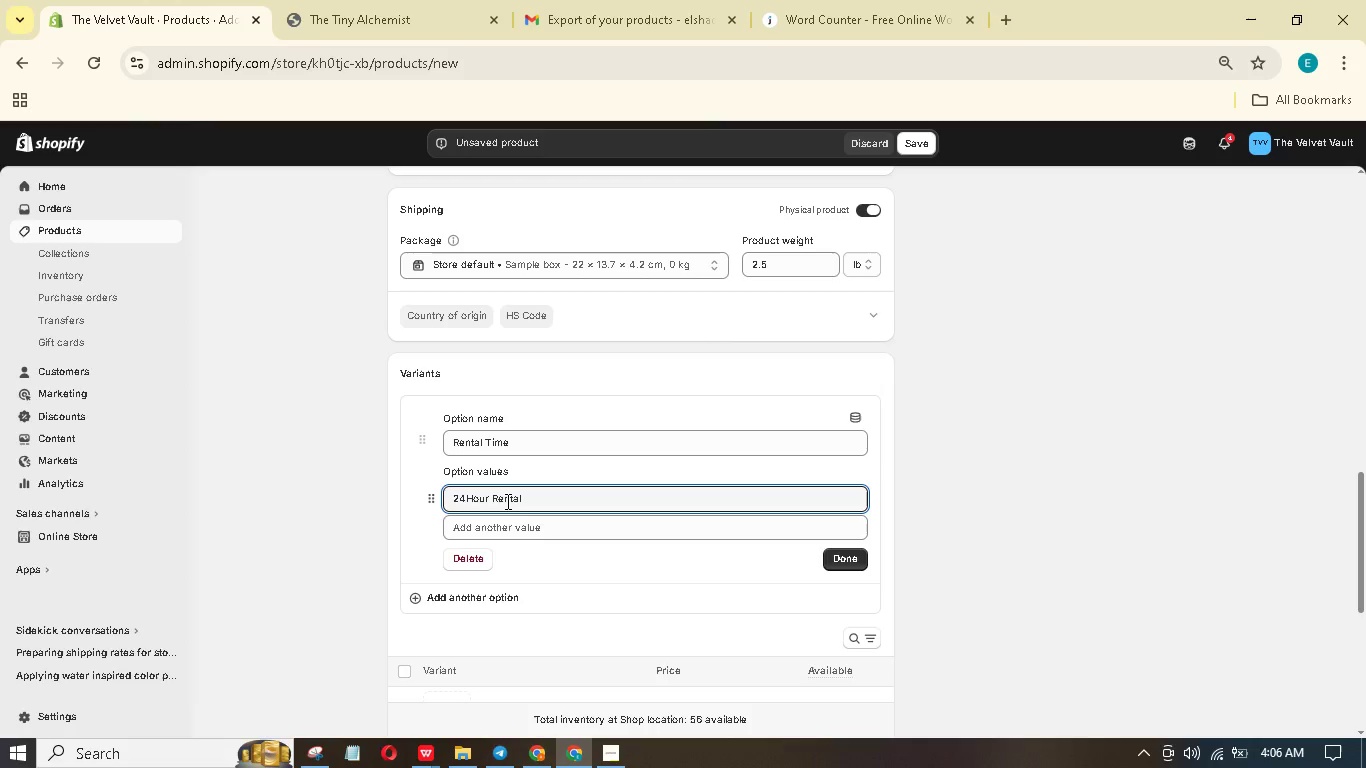 
key(ArrowDown)
 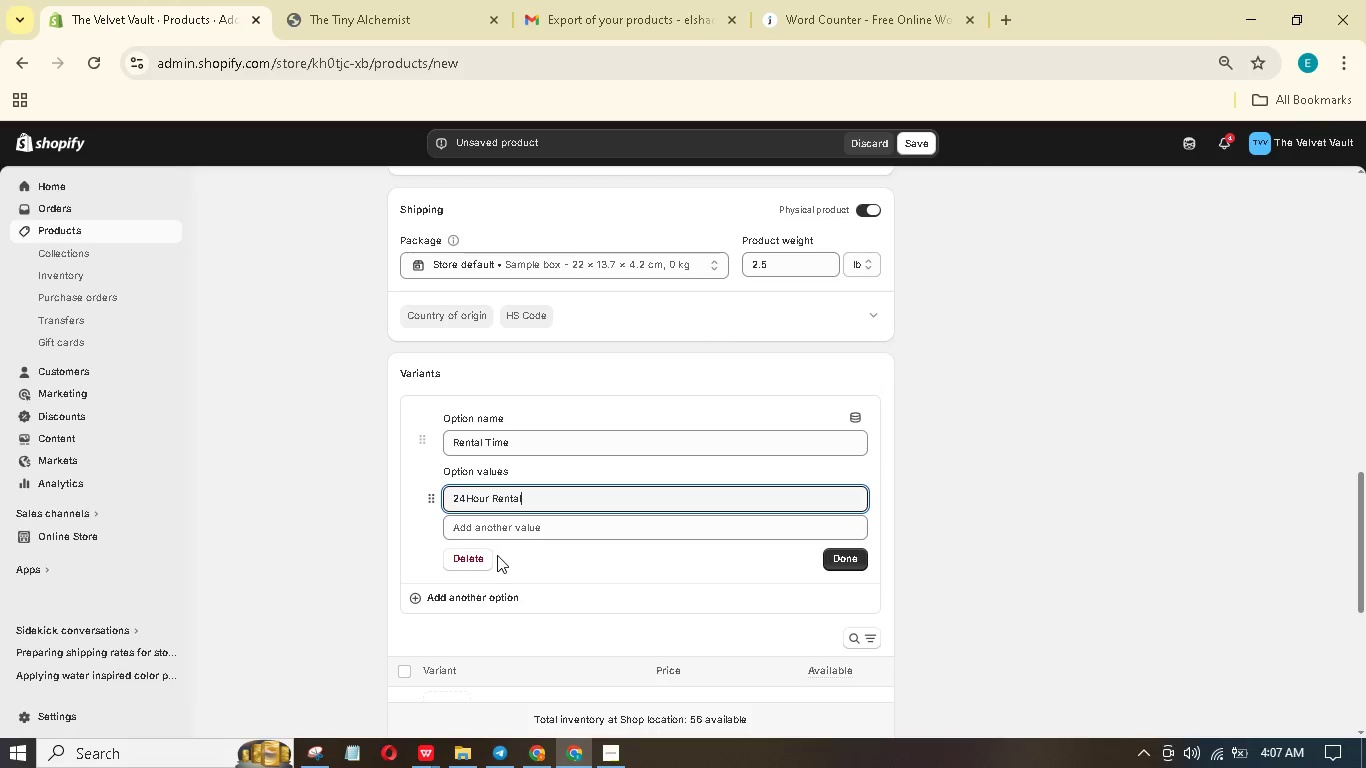 
left_click([497, 535])
 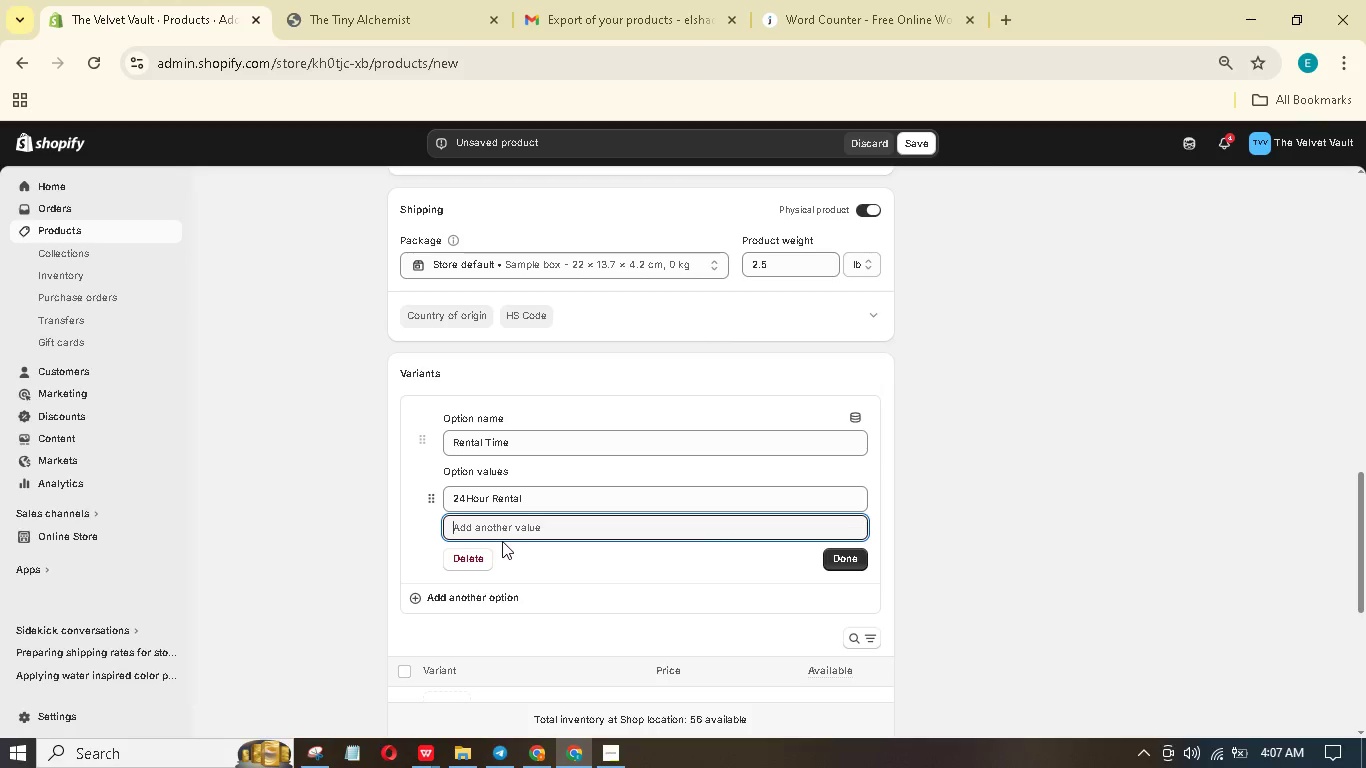 
type(48Hour Rental)
 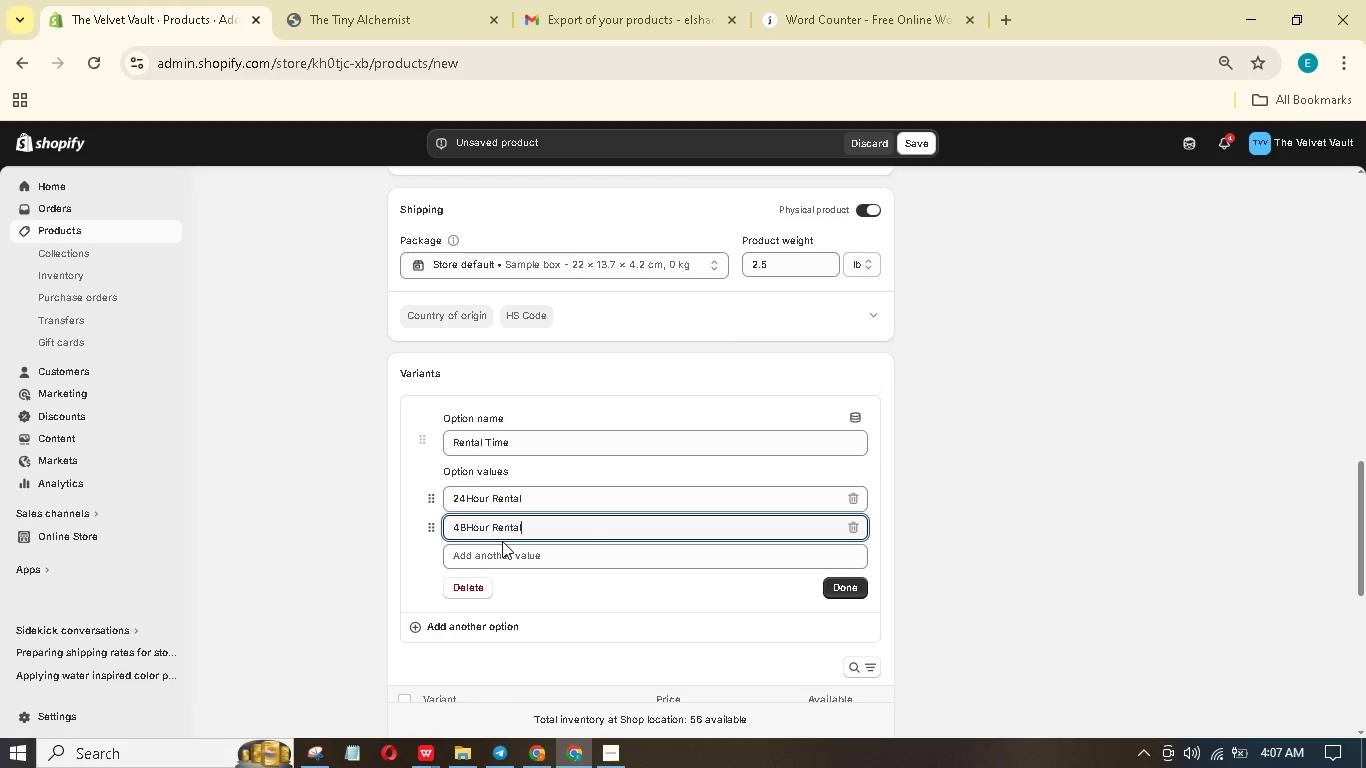 
left_click([829, 578])
 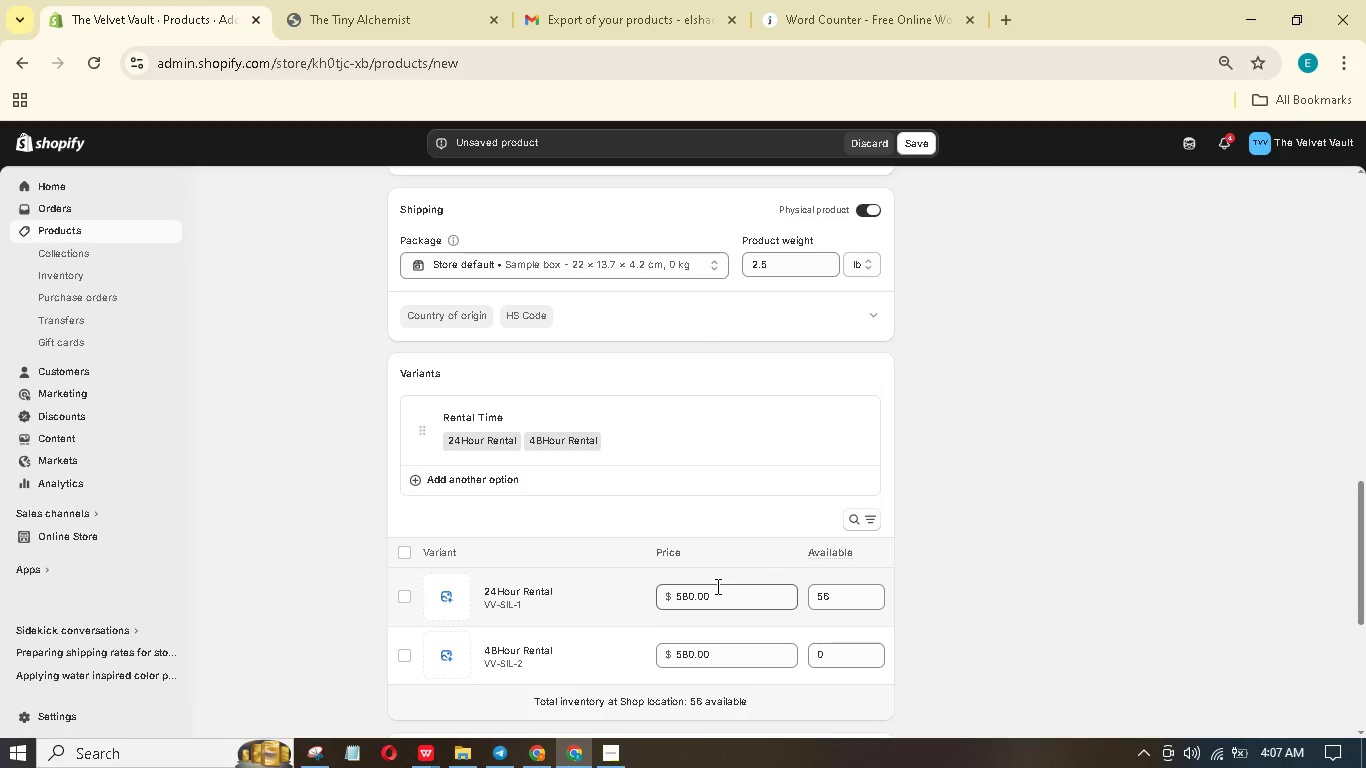 
scroll: coordinate [707, 588], scroll_direction: down, amount: 2.0
 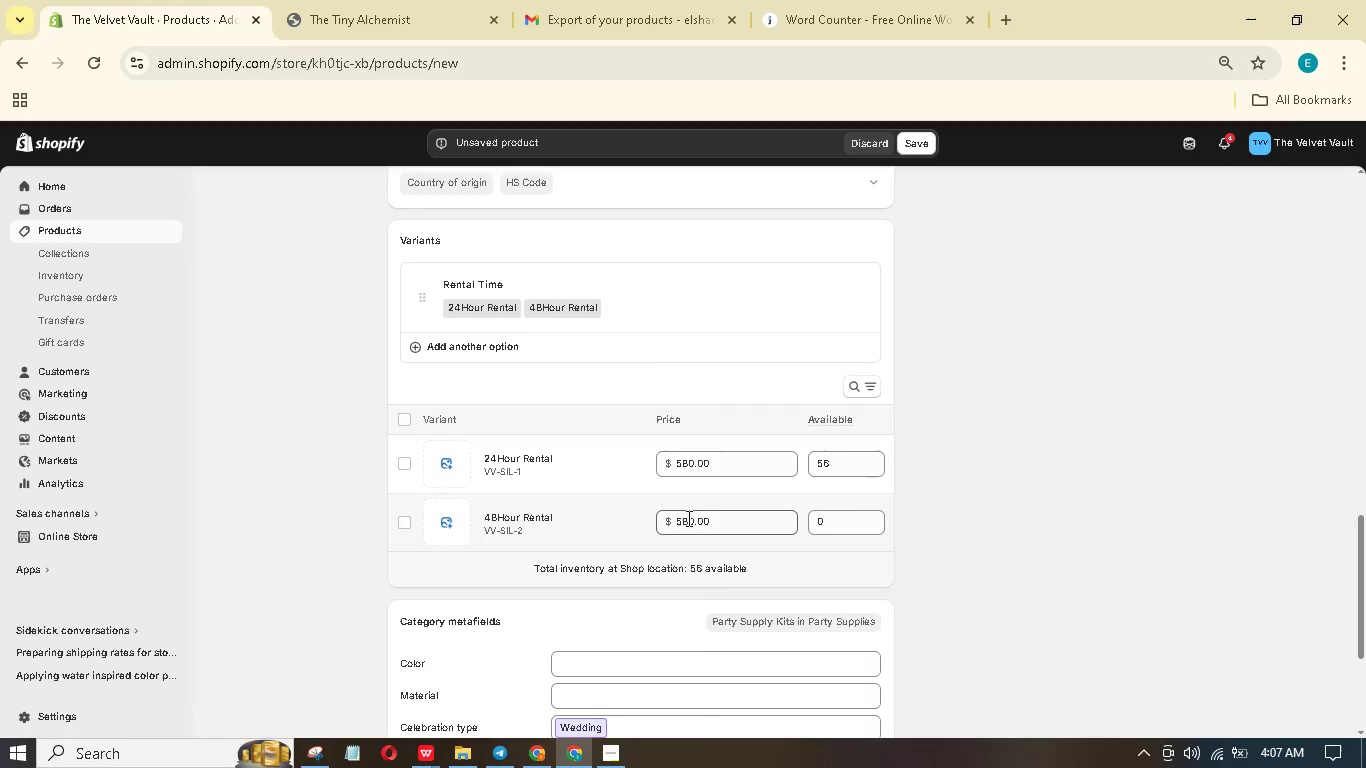 
left_click_drag(start_coordinate=[682, 518], to_coordinate=[675, 518])
 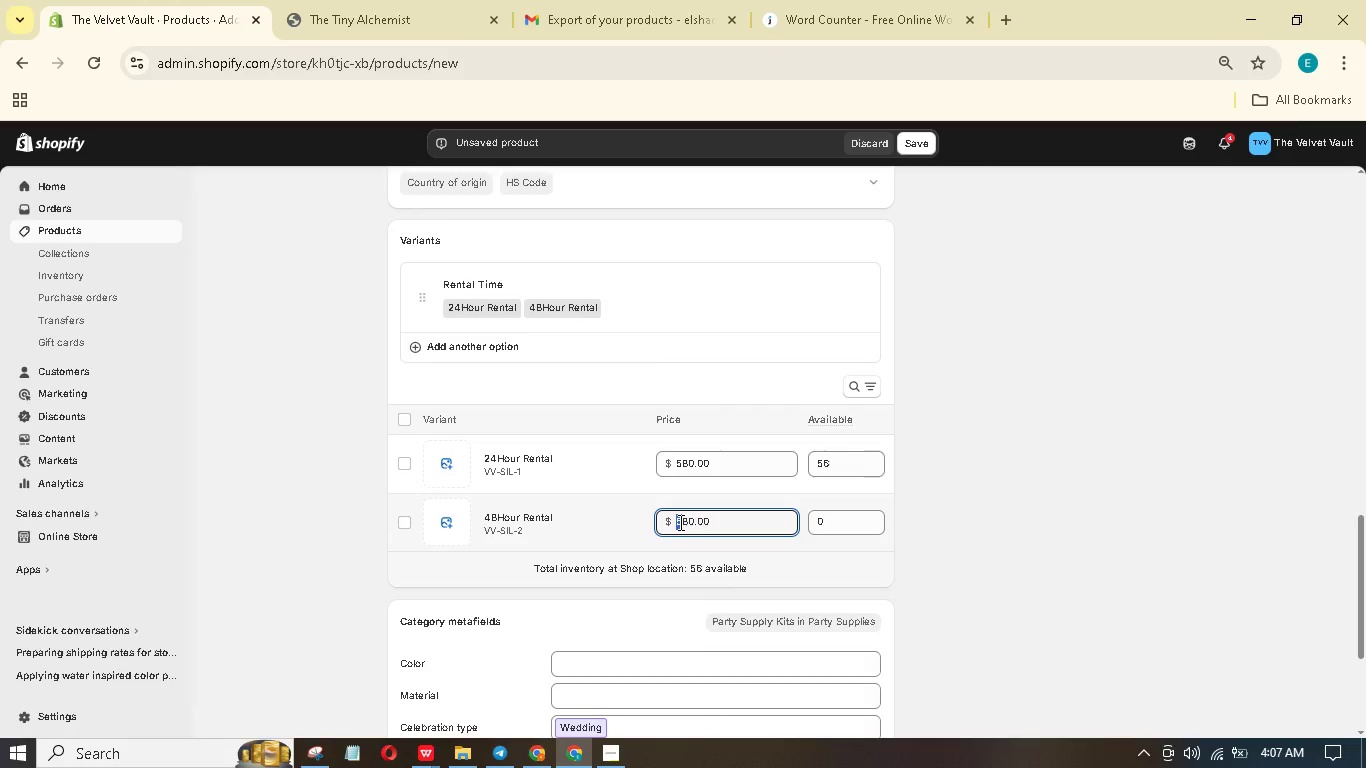 
key(Numpad7)
 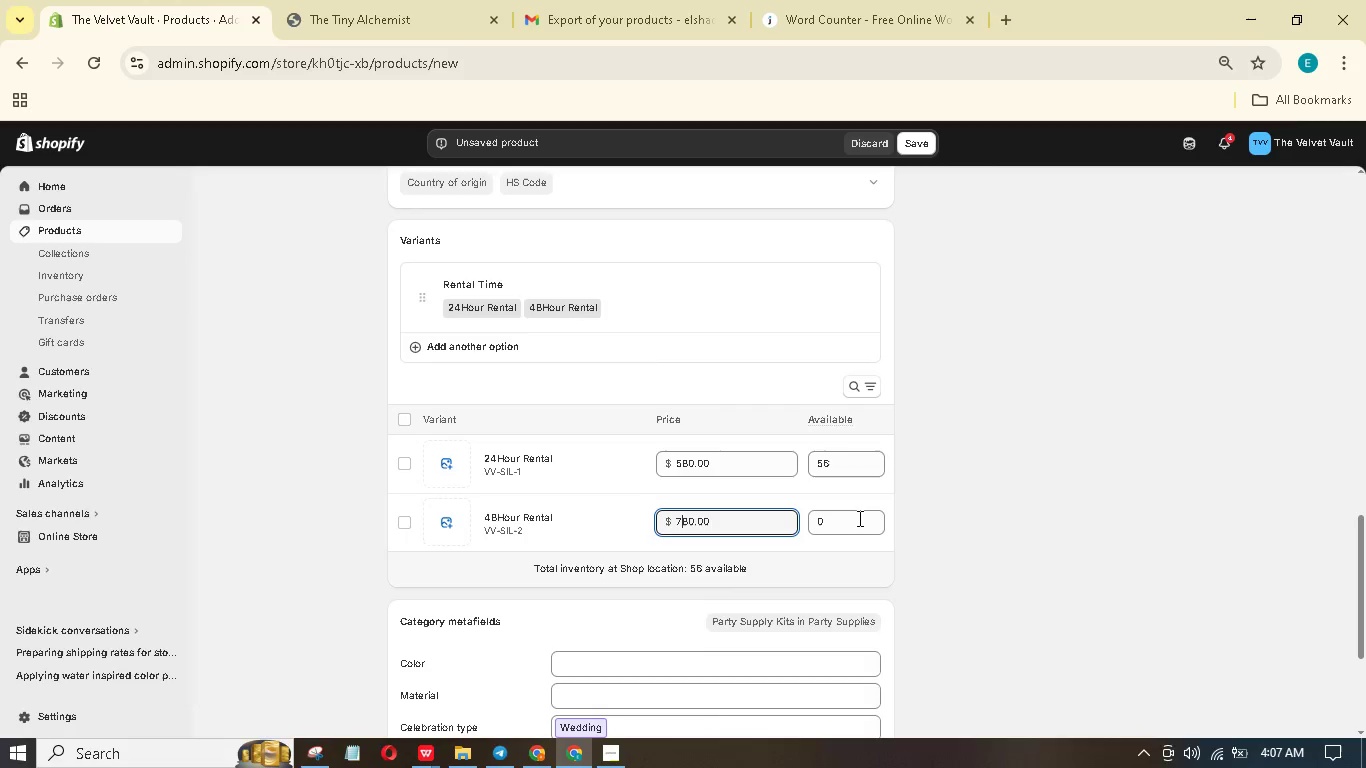 
left_click_drag(start_coordinate=[849, 512], to_coordinate=[805, 514])
 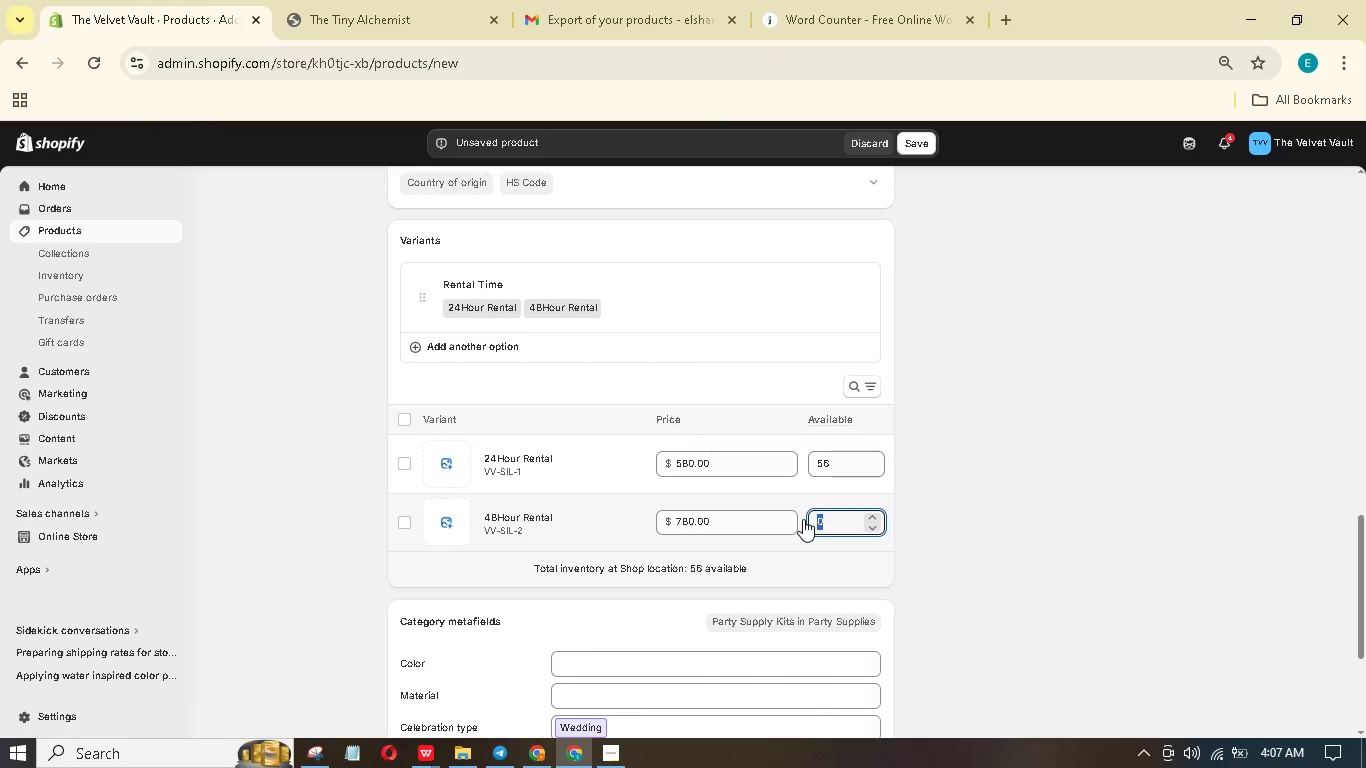 
key(Numpad6)
 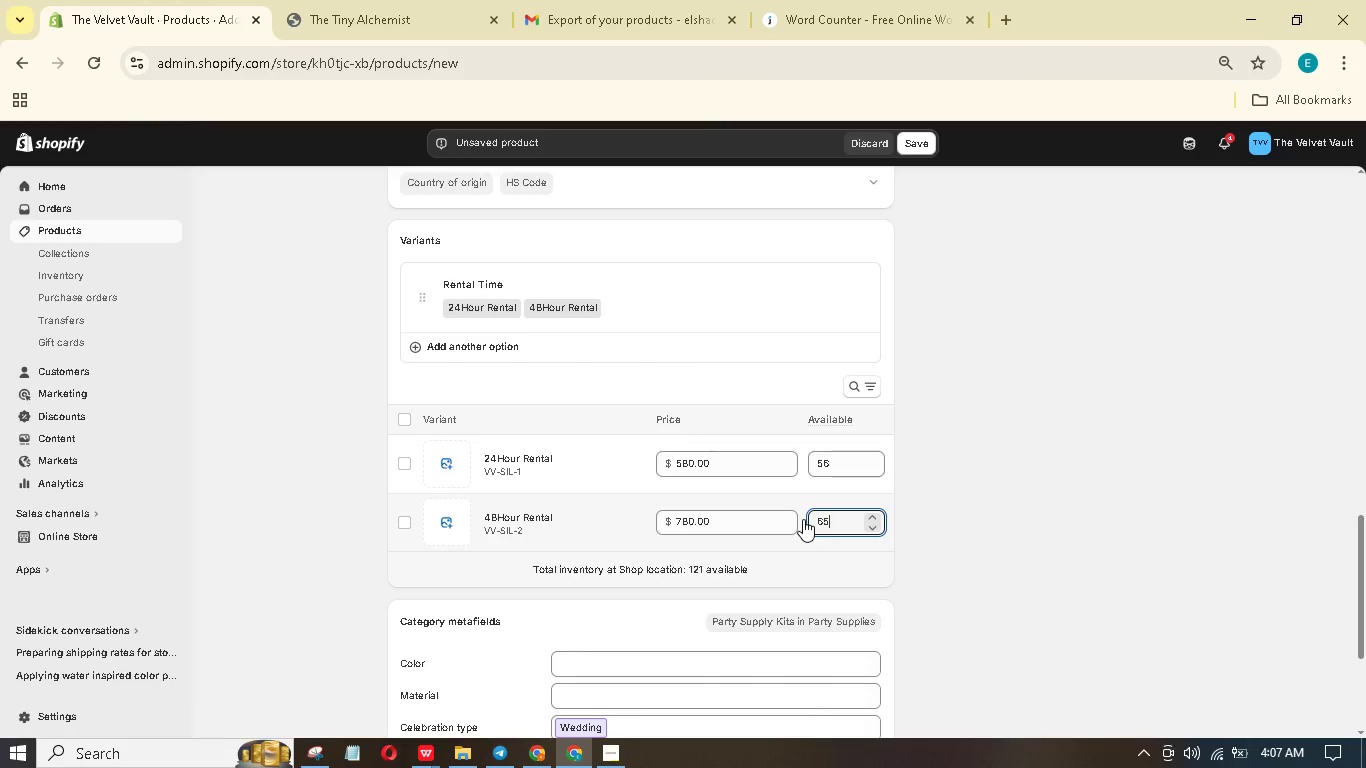 
key(Numpad5)
 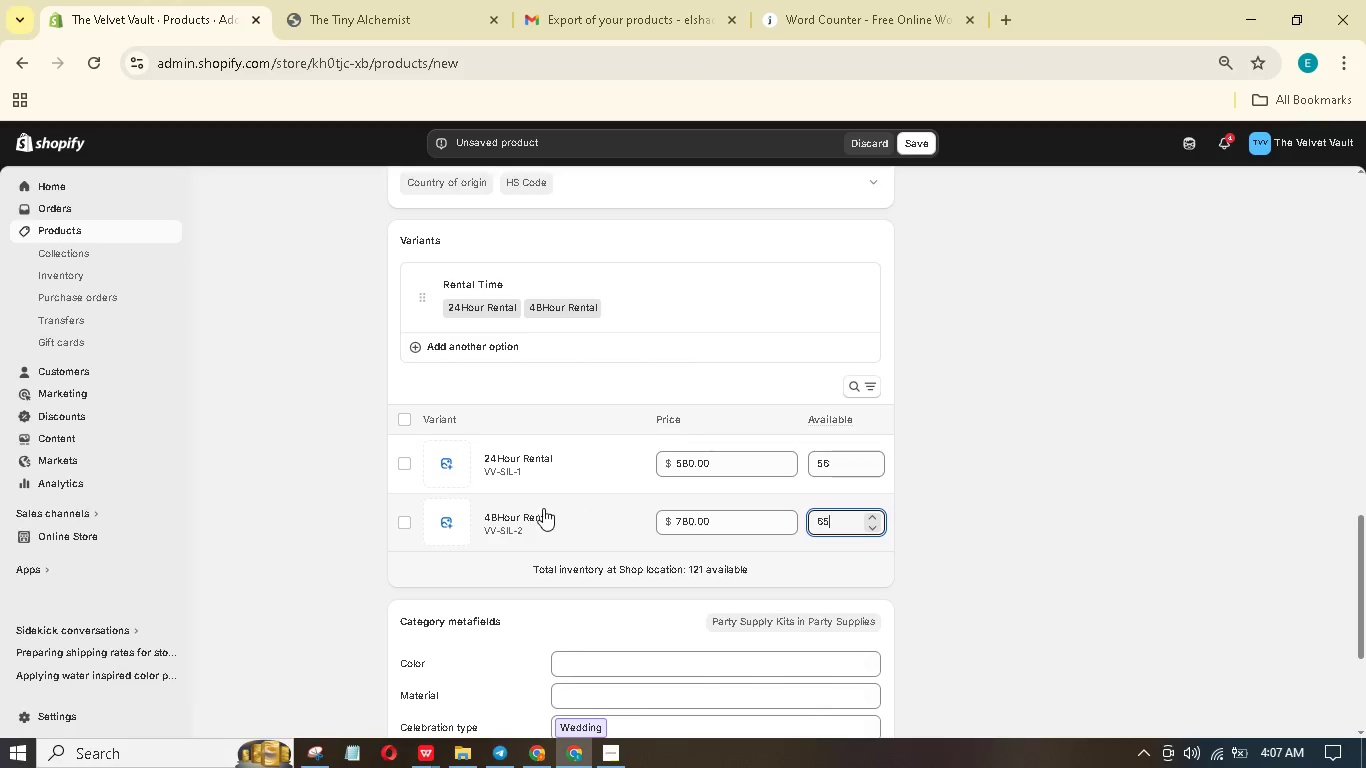 
left_click([551, 460])
 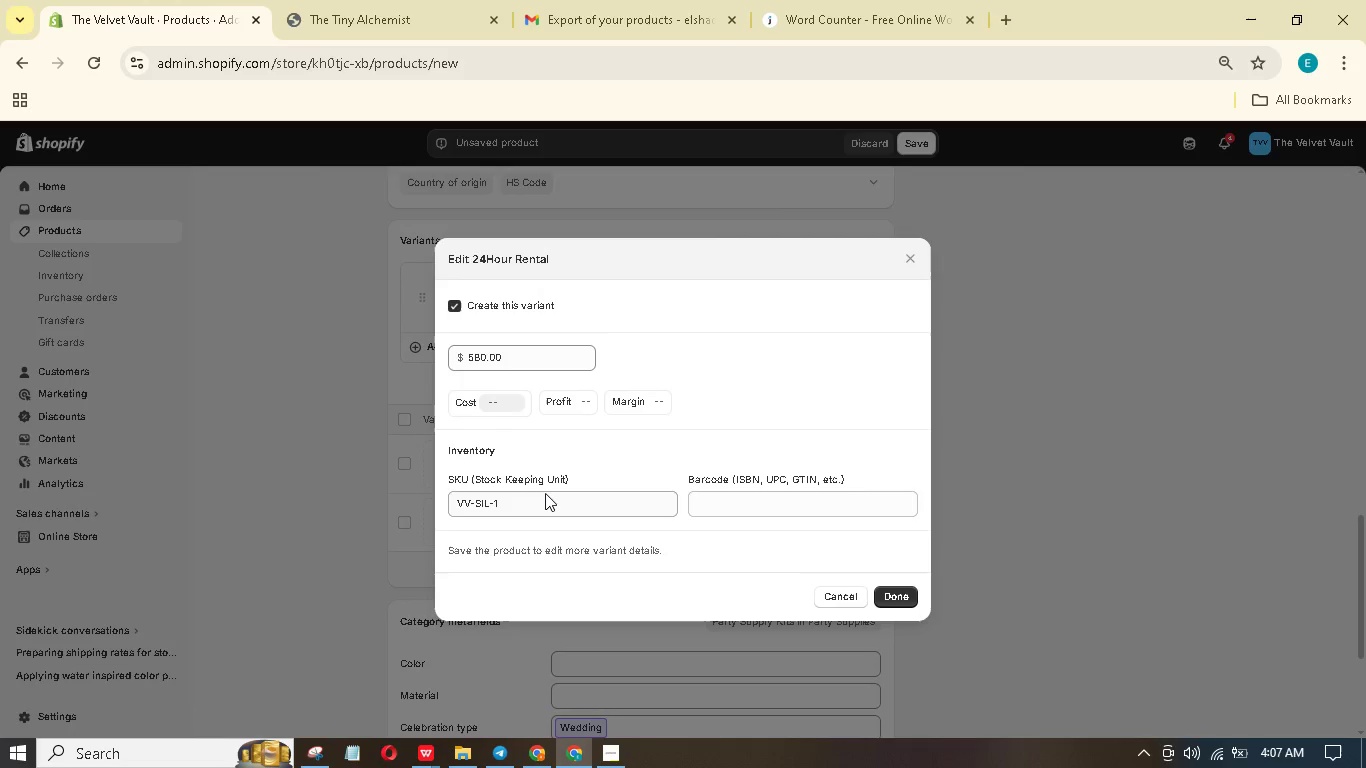 
left_click([548, 497])
 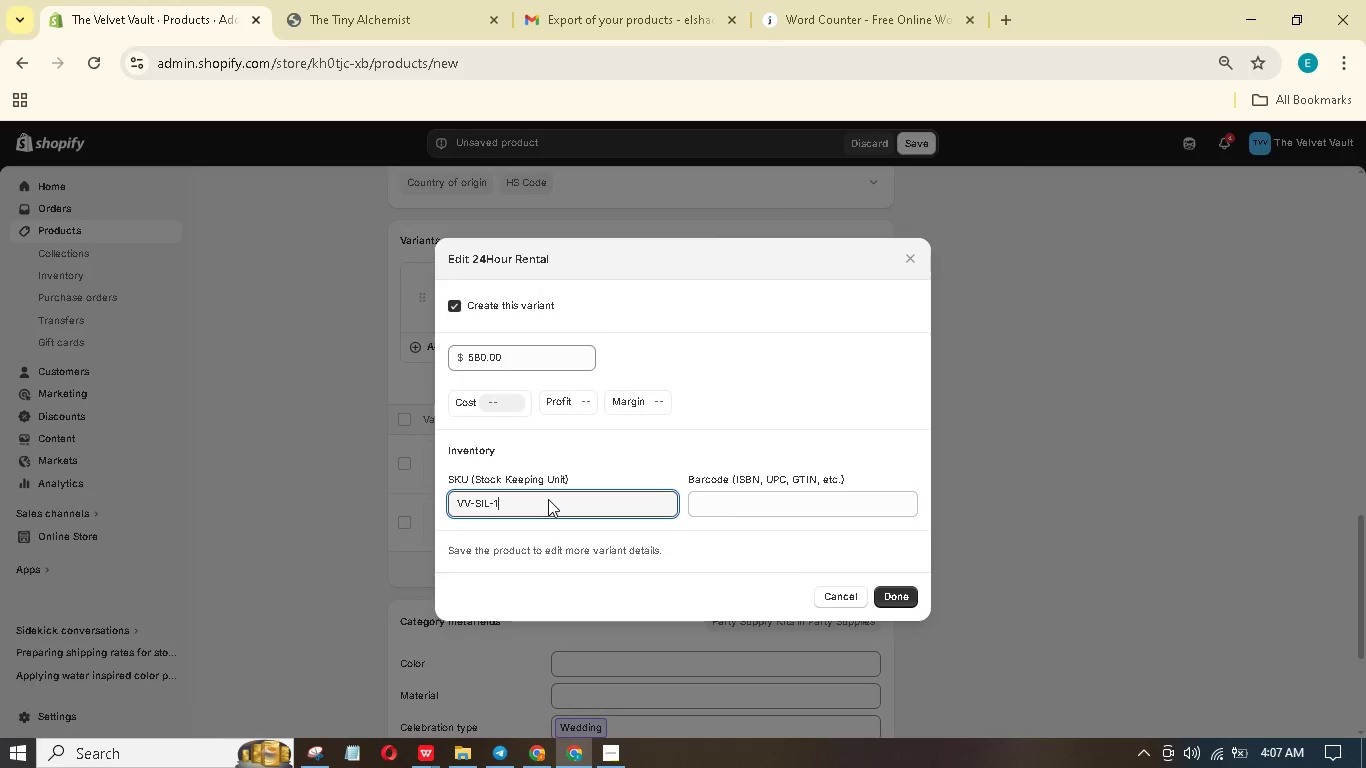 
key(Backspace)
type(24)
 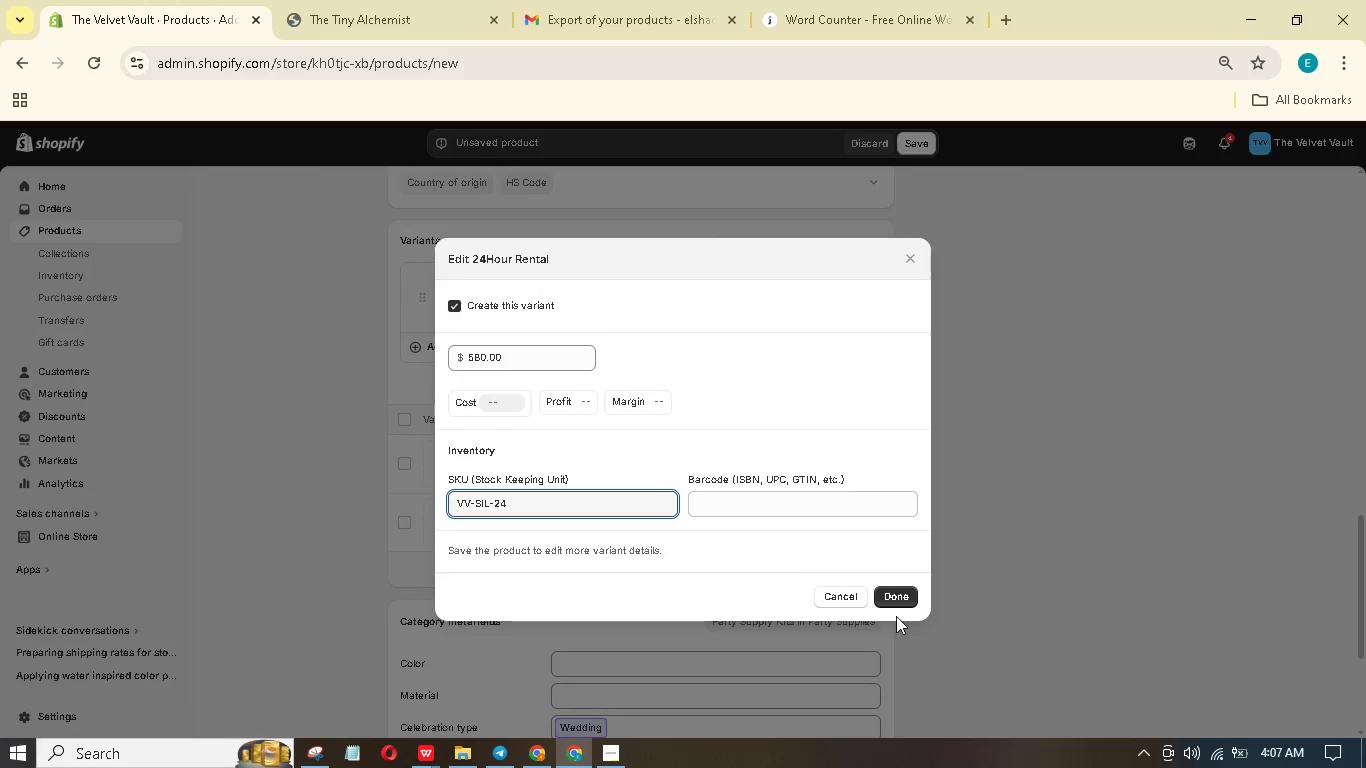 
left_click([894, 601])
 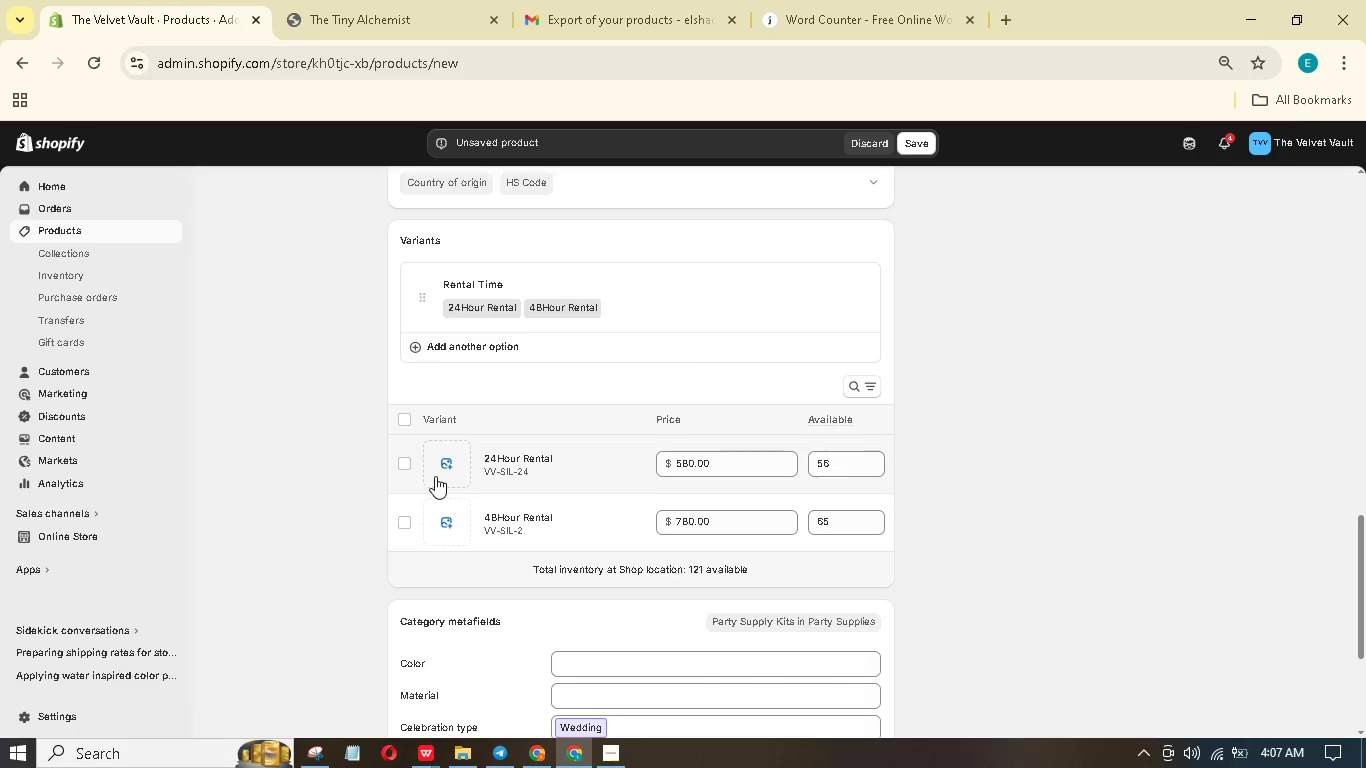 
left_click([437, 472])
 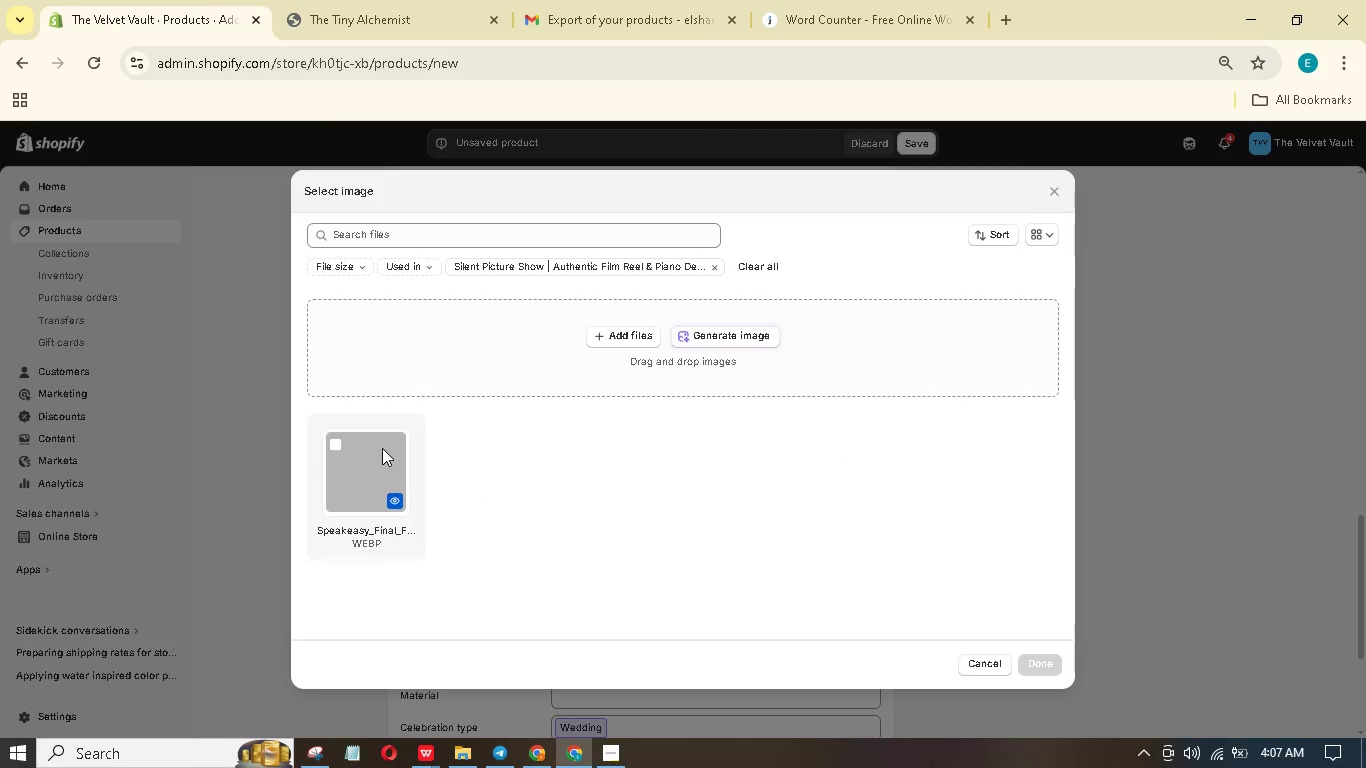 
left_click([382, 448])
 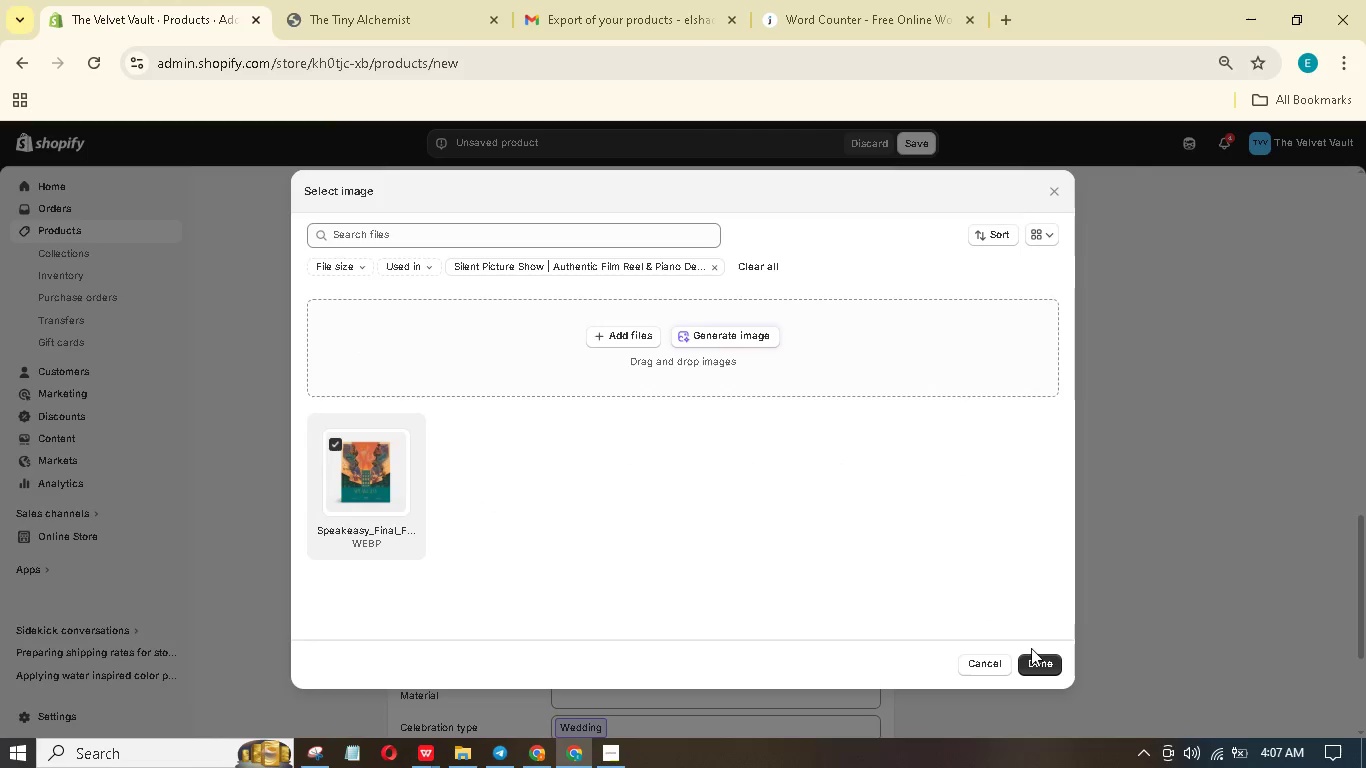 
left_click([1038, 656])
 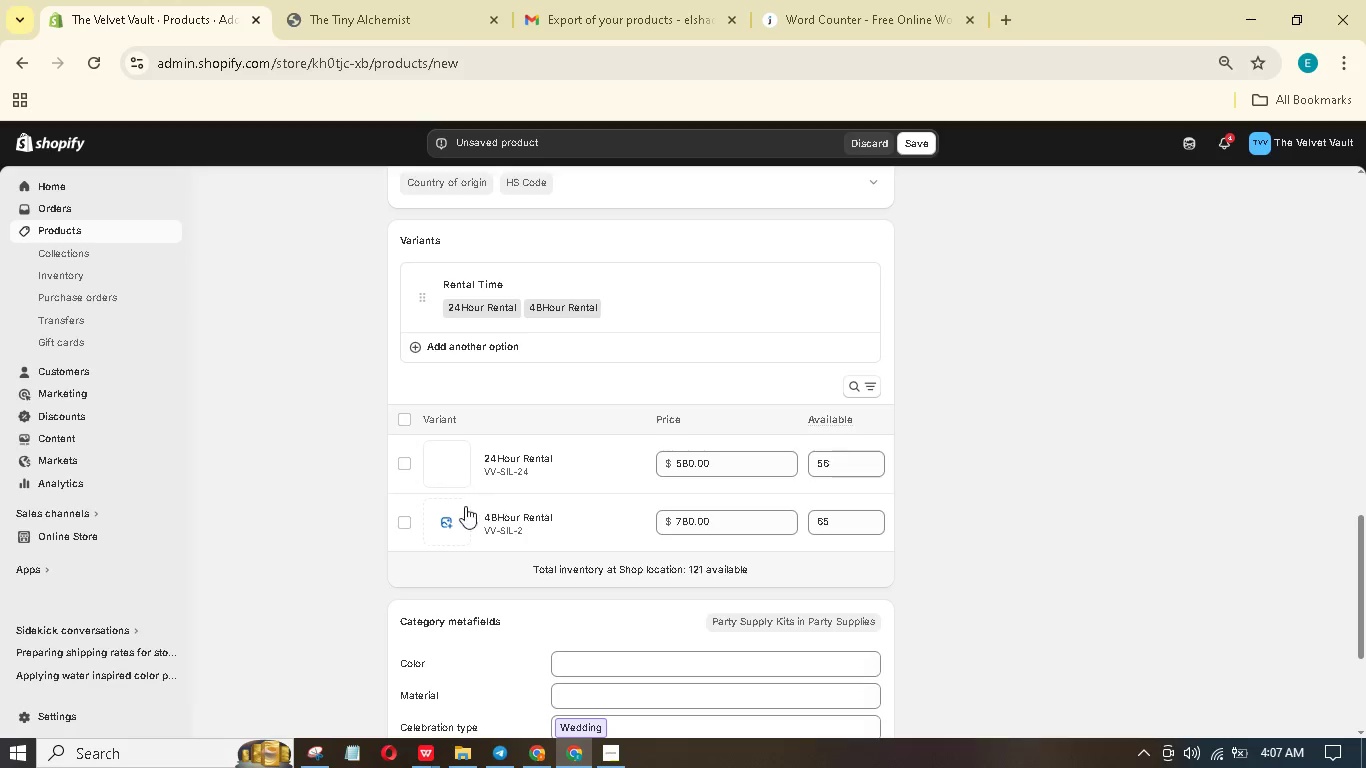 
left_click([449, 519])
 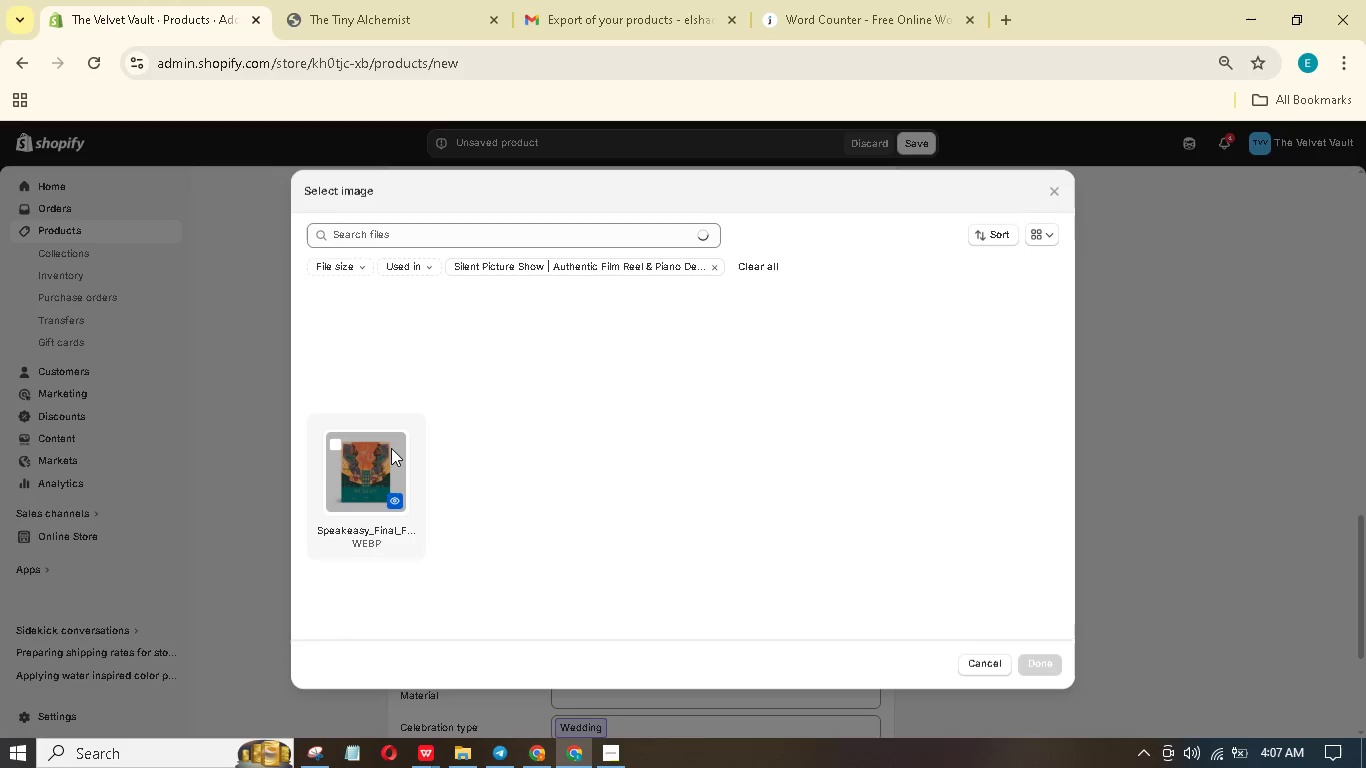 
left_click([391, 448])
 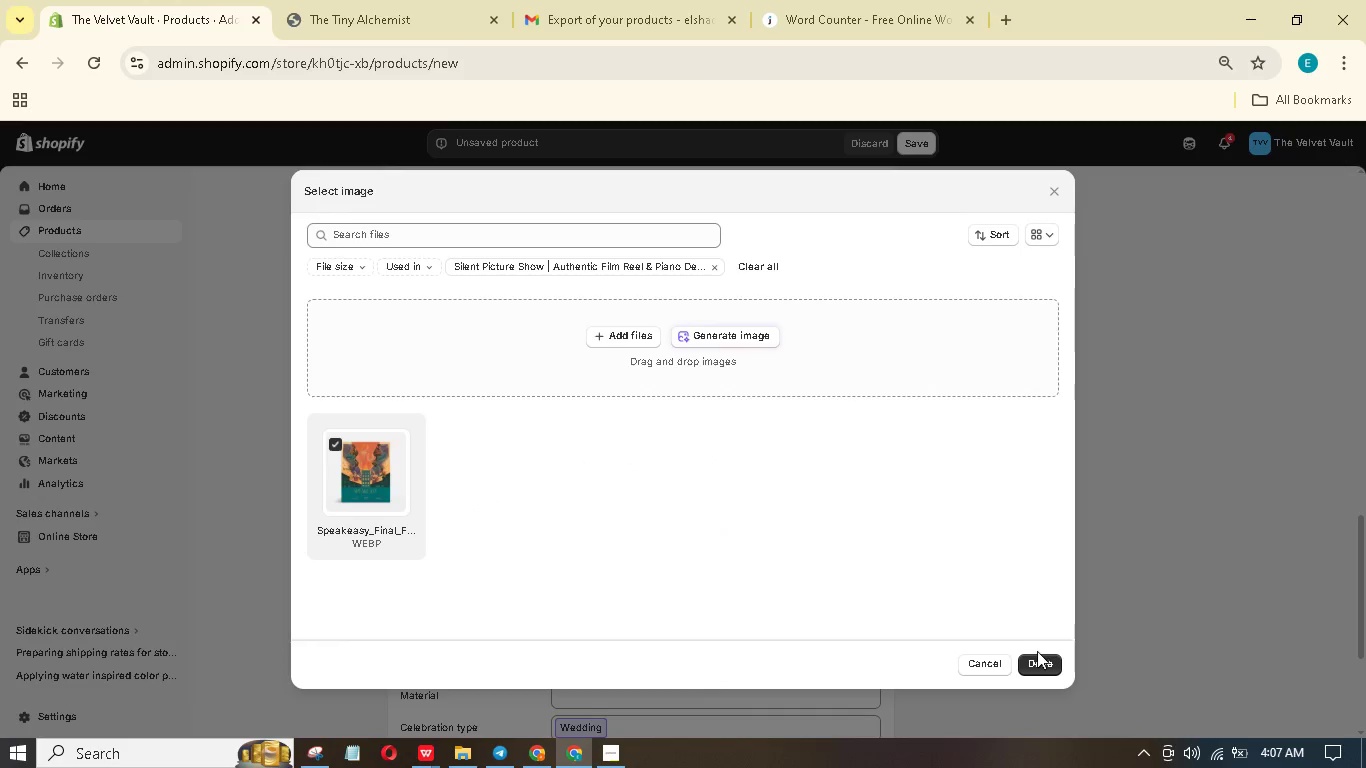 
left_click([1037, 657])
 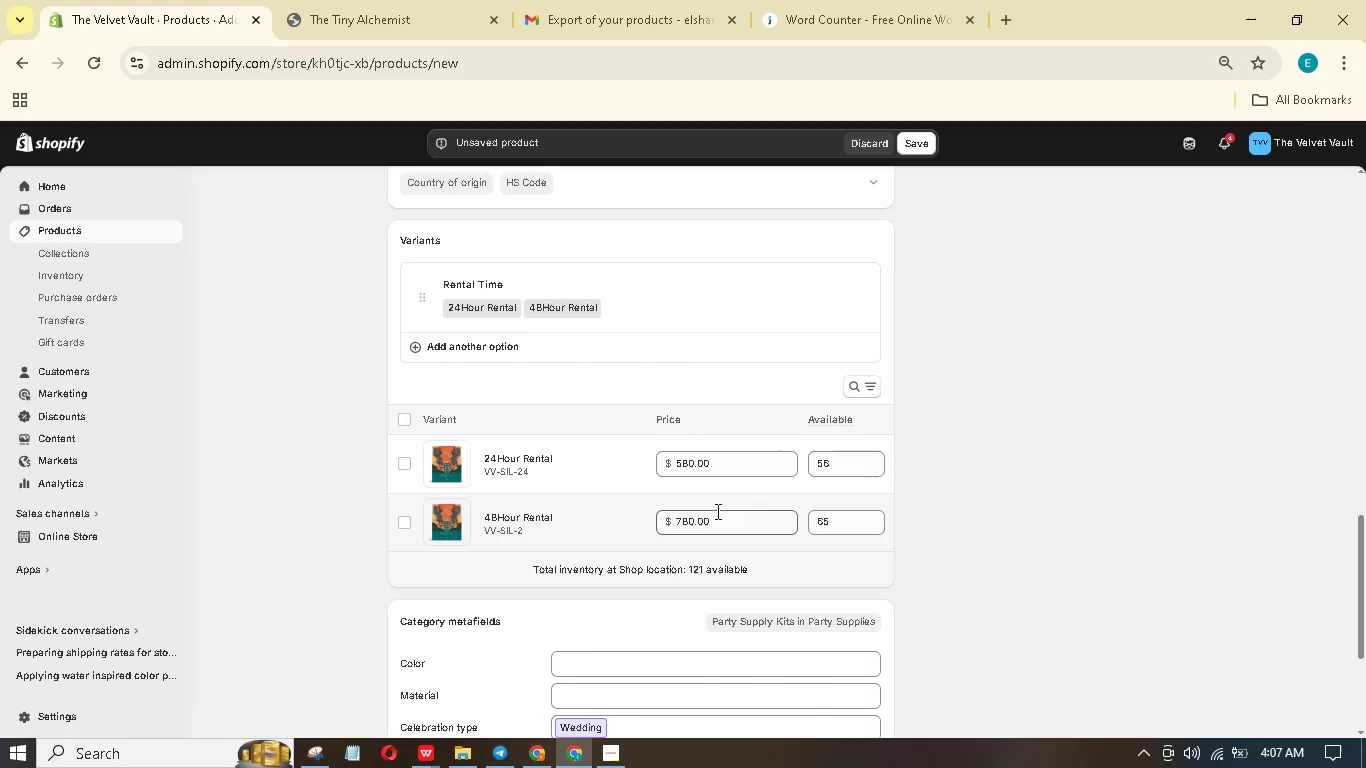 
left_click([582, 521])
 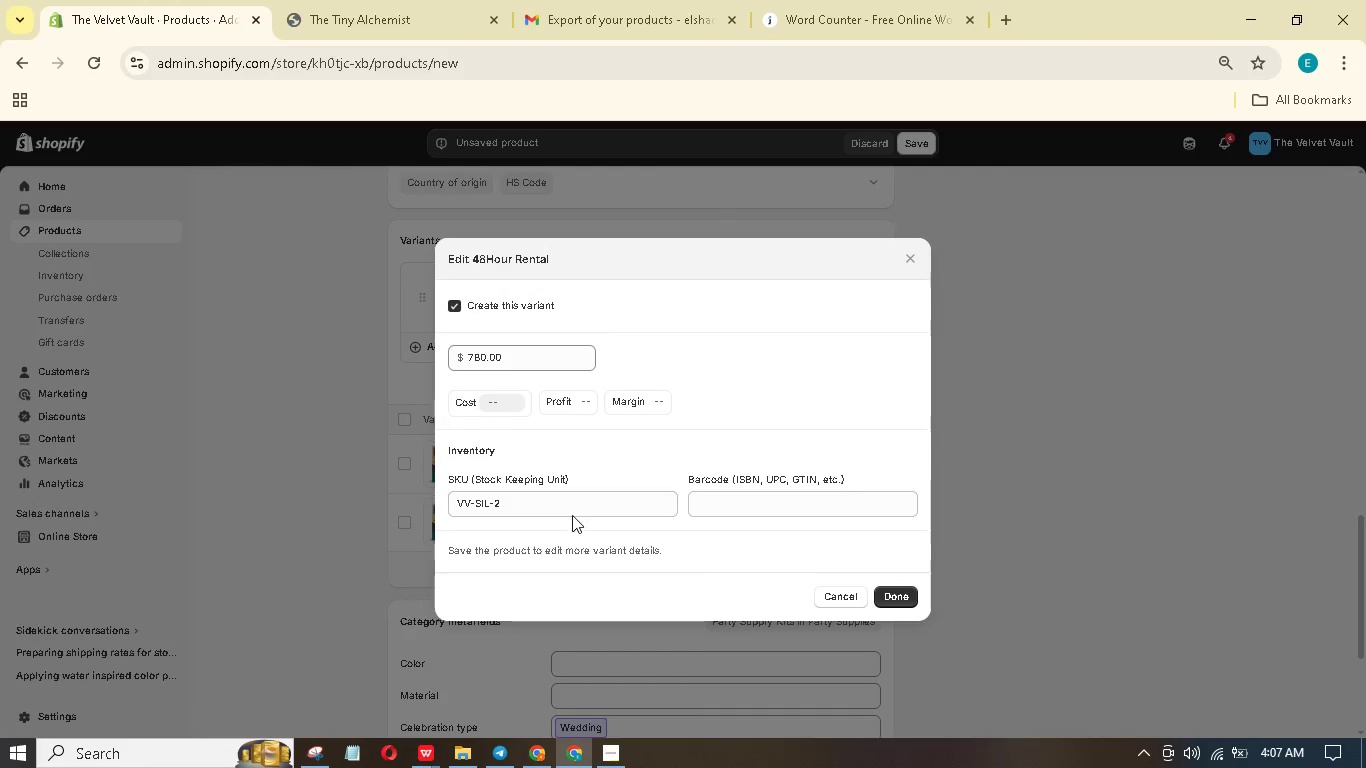 
left_click([563, 505])
 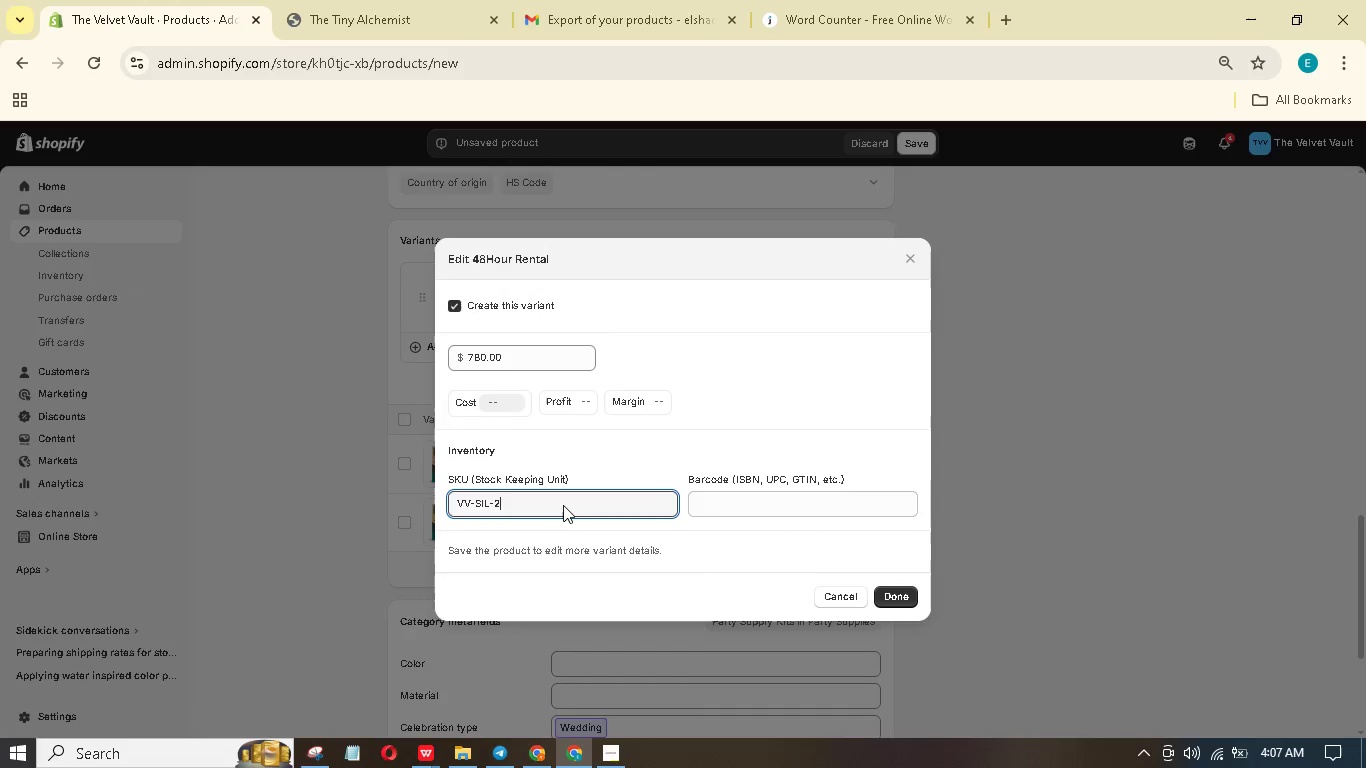 
key(Backspace)
type(48)
 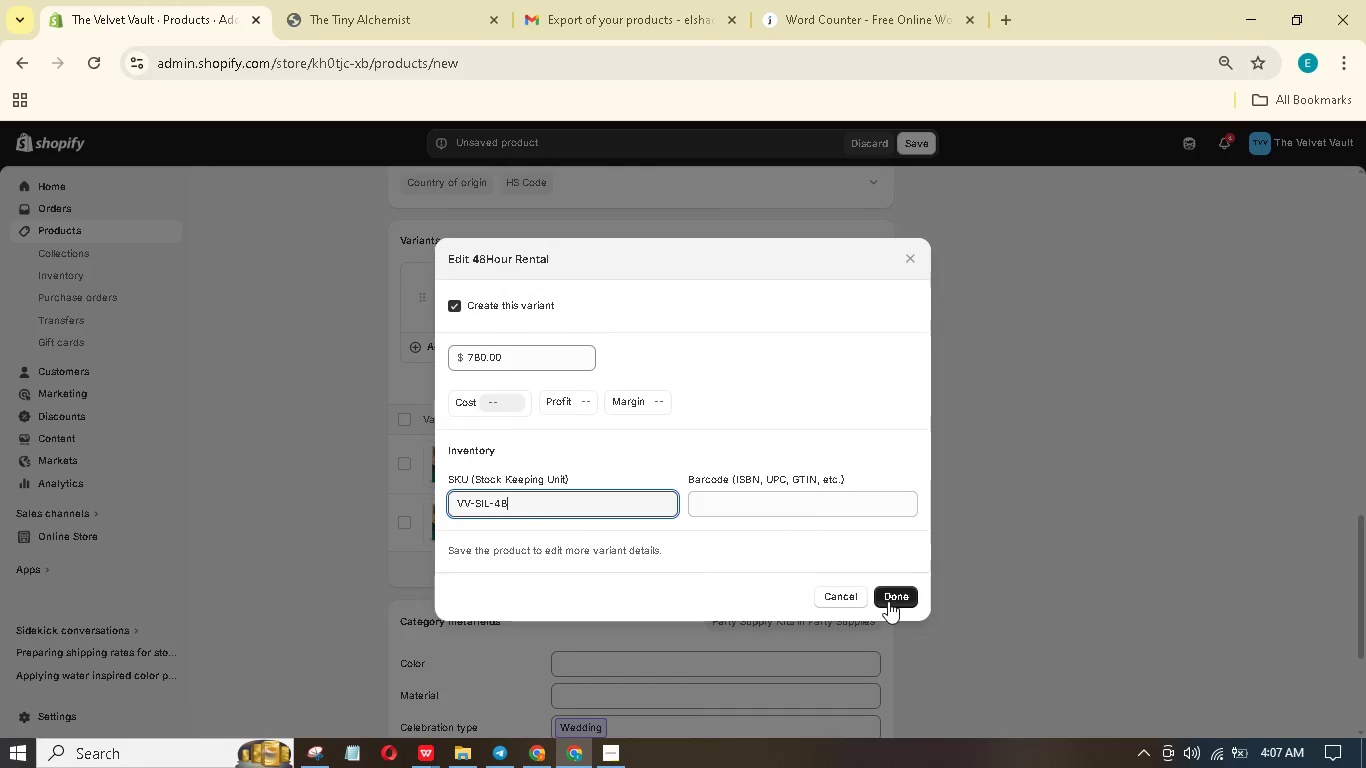 
left_click([888, 602])
 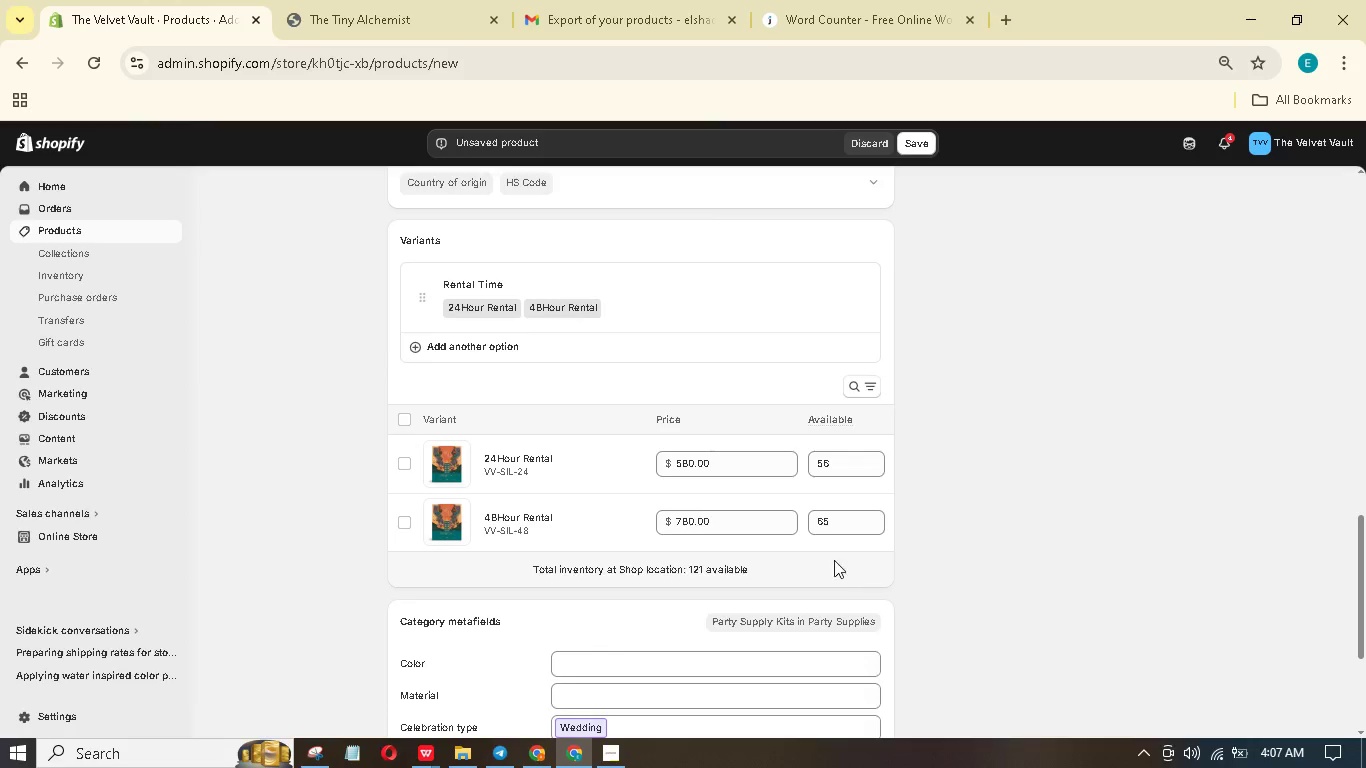 
scroll: coordinate [823, 545], scroll_direction: down, amount: 5.0
 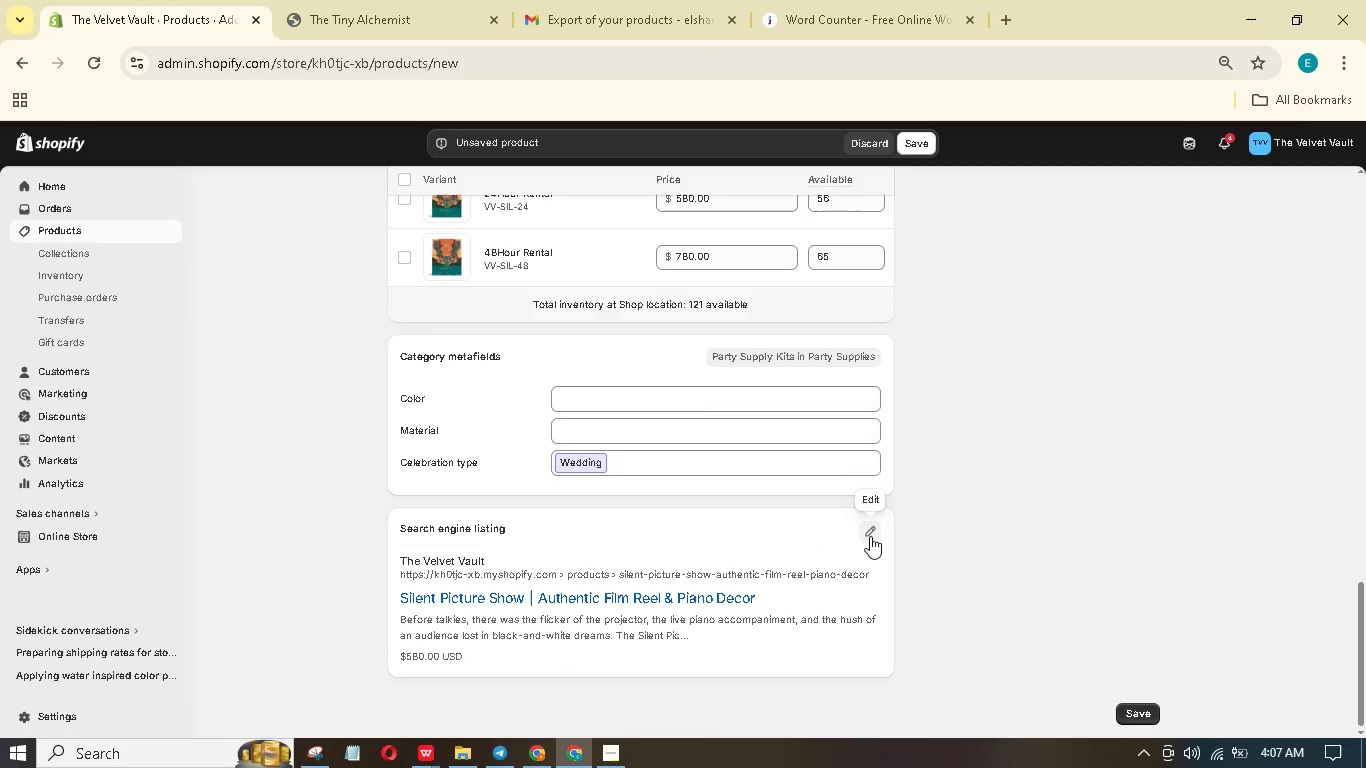 
left_click([870, 534])
 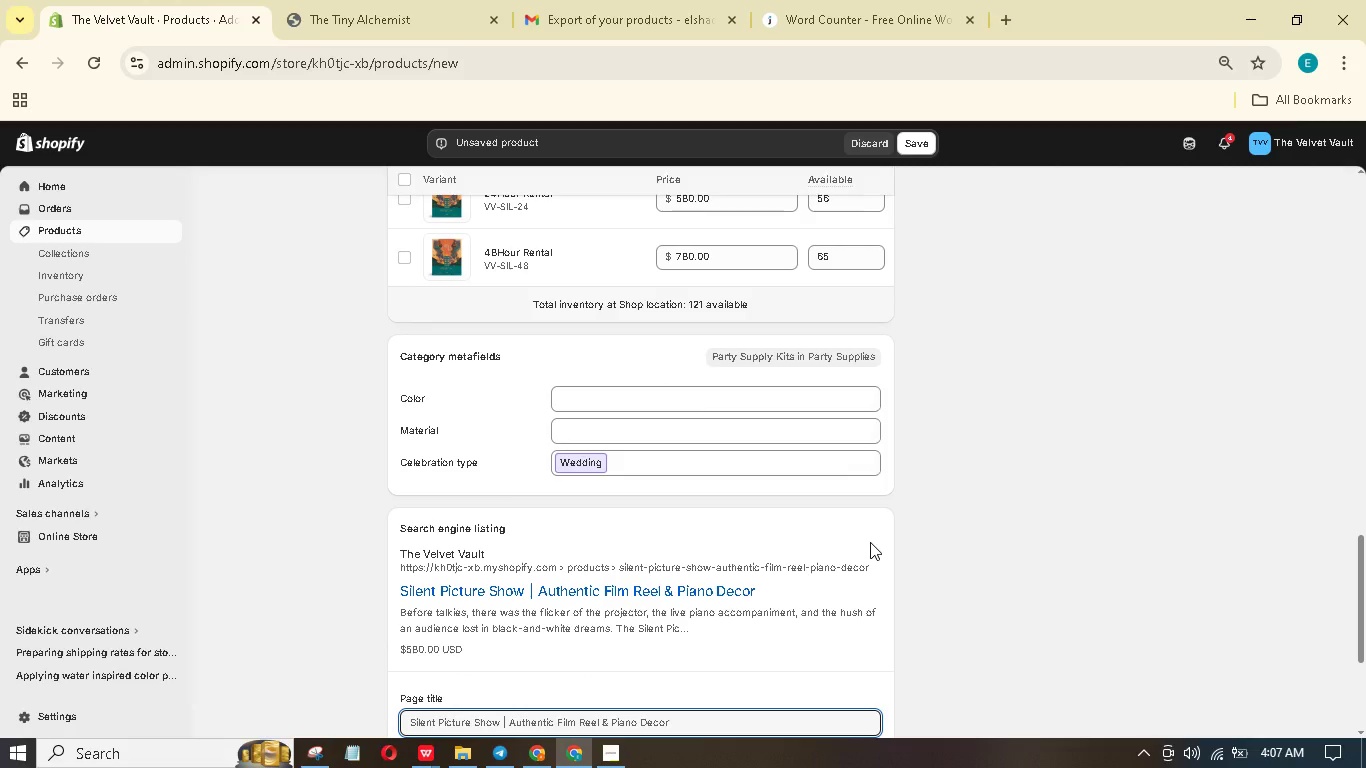 
wait(5.91)
 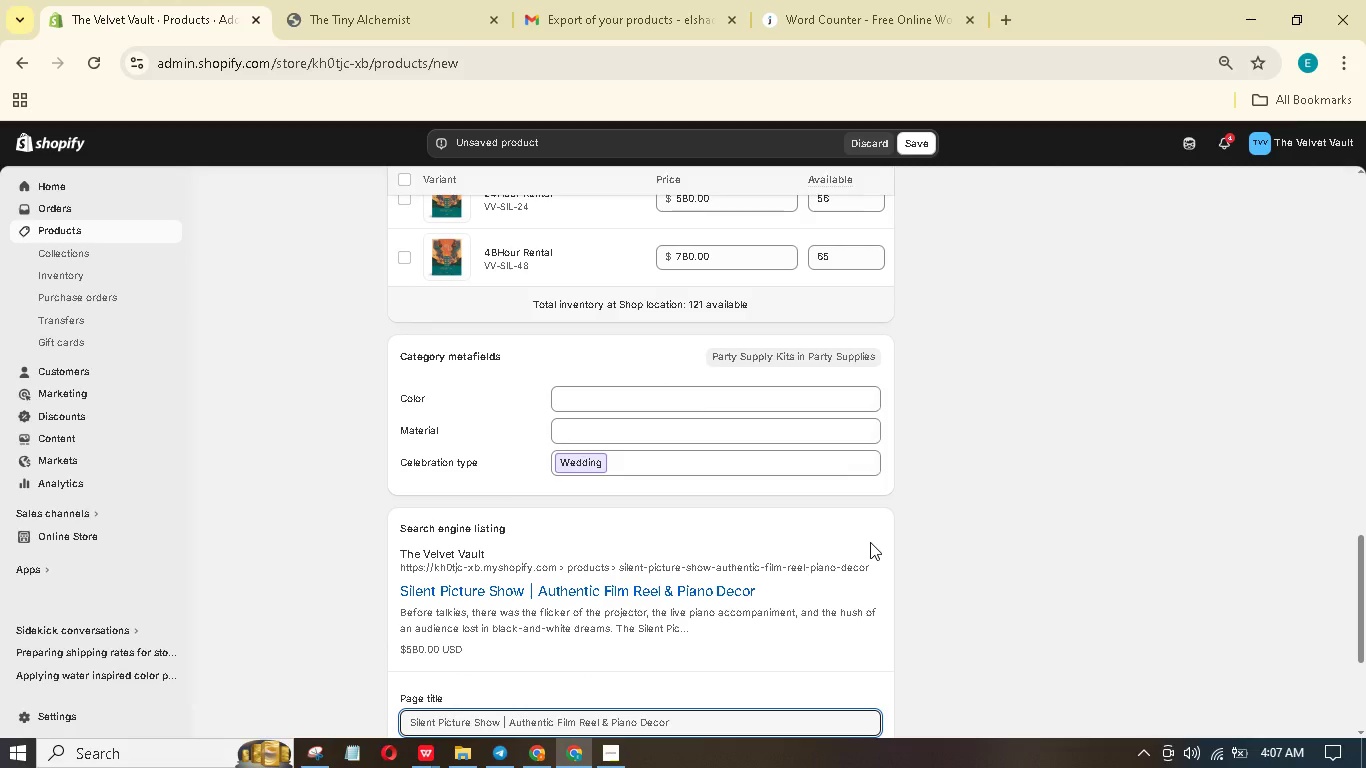 
scroll: coordinate [864, 554], scroll_direction: down, amount: 3.0
 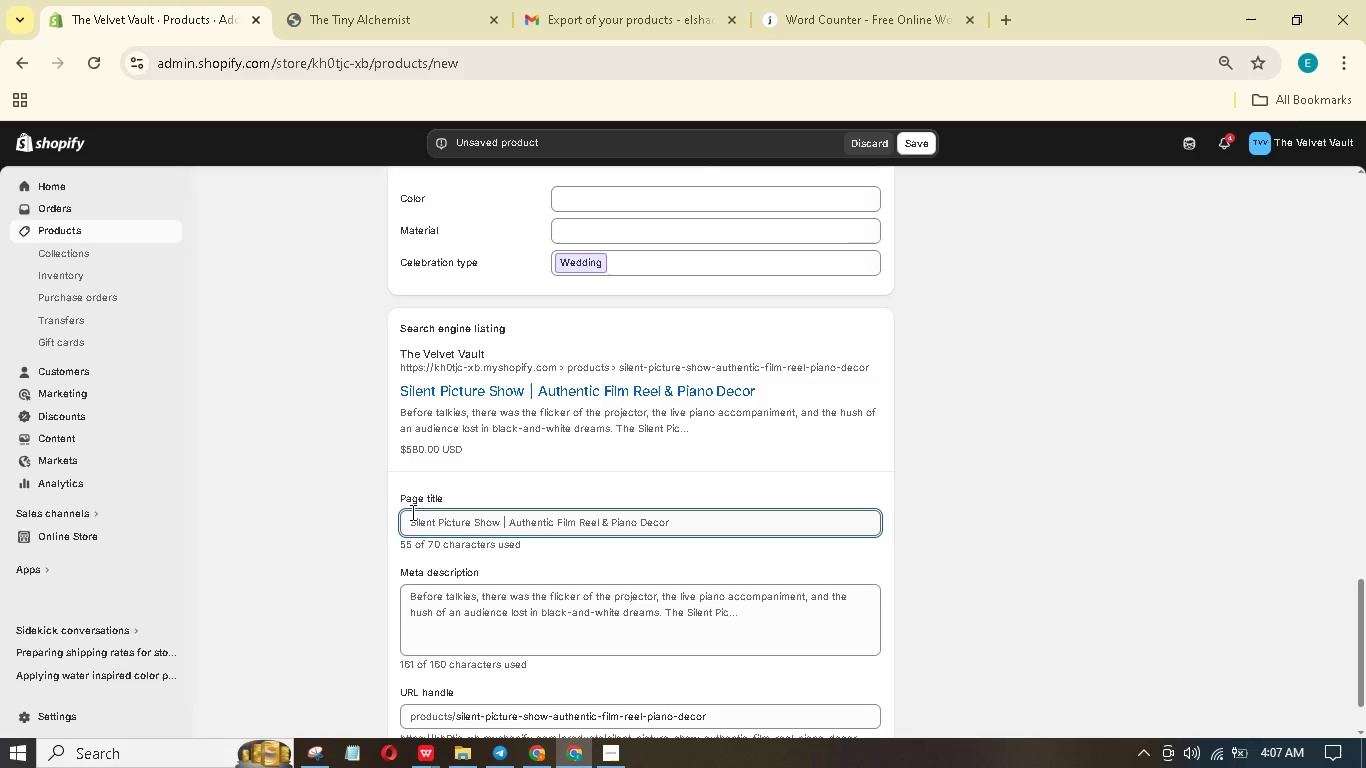 
left_click([411, 512])
 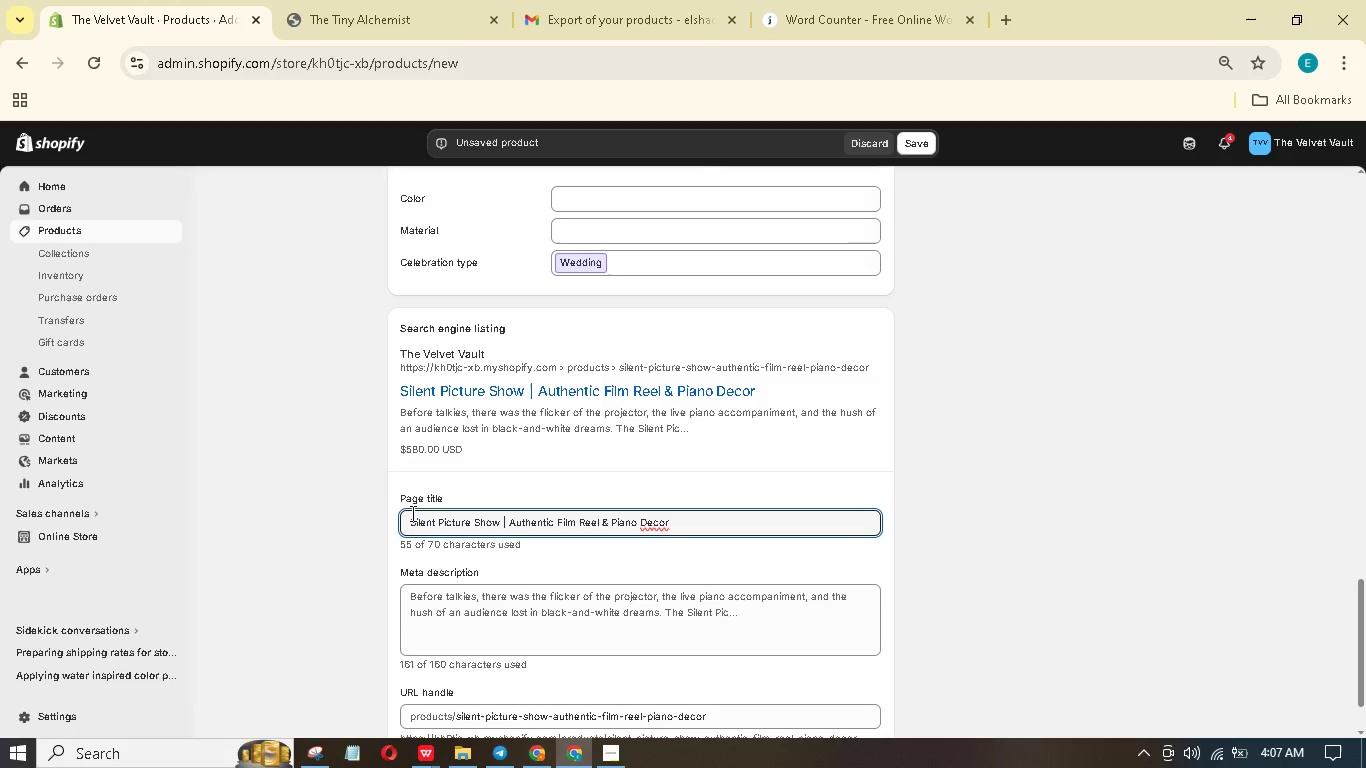 
type(Velevet Vault \ )
key(Backspace)
key(Backspace)
type( )
key(Backspace)
type(| )
 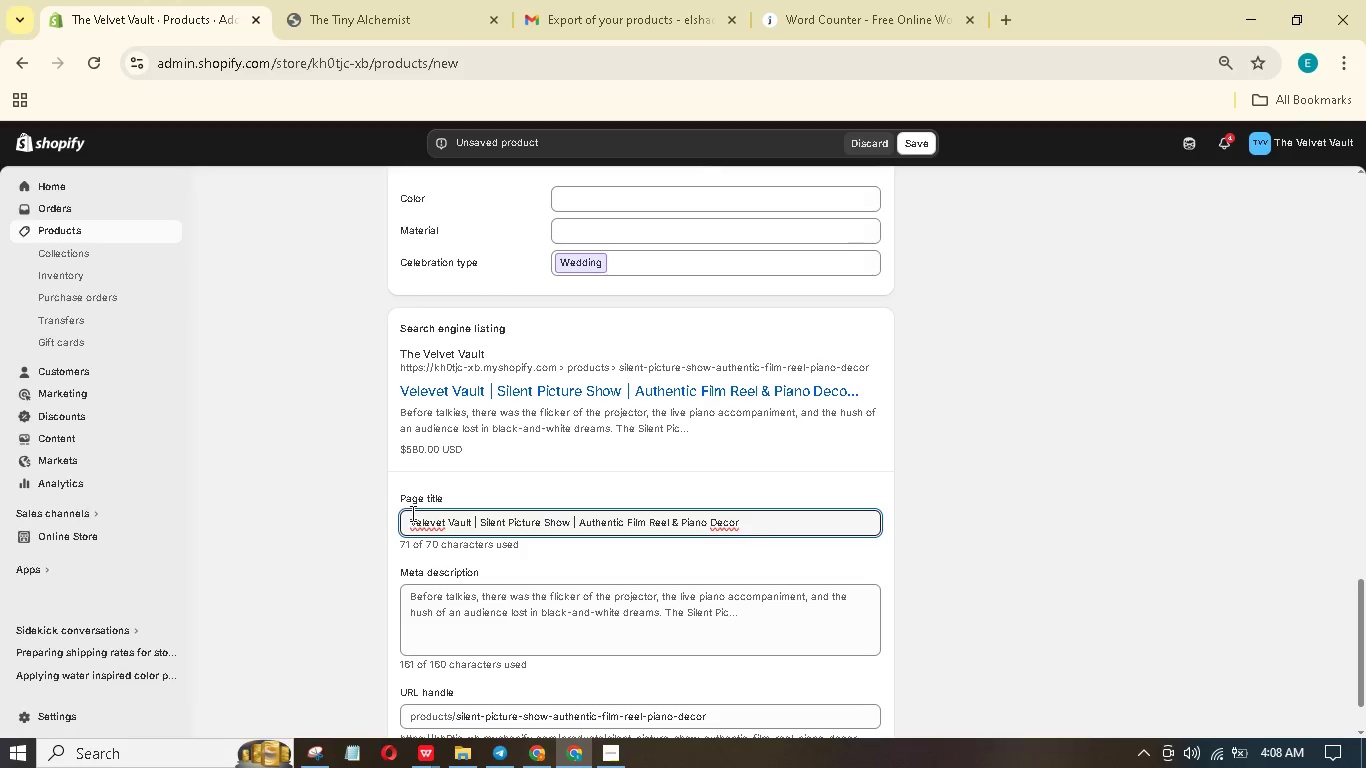 
left_click([428, 525])
 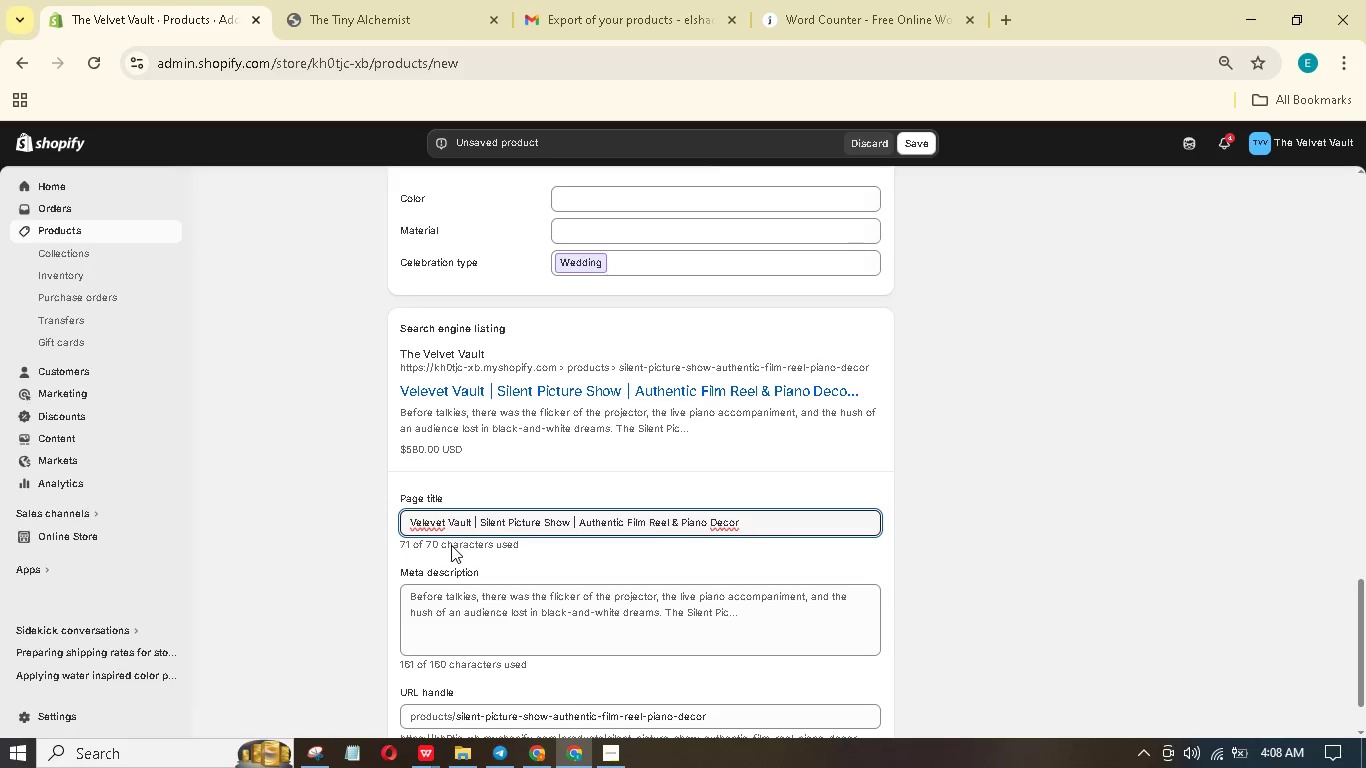 
key(Backspace)
 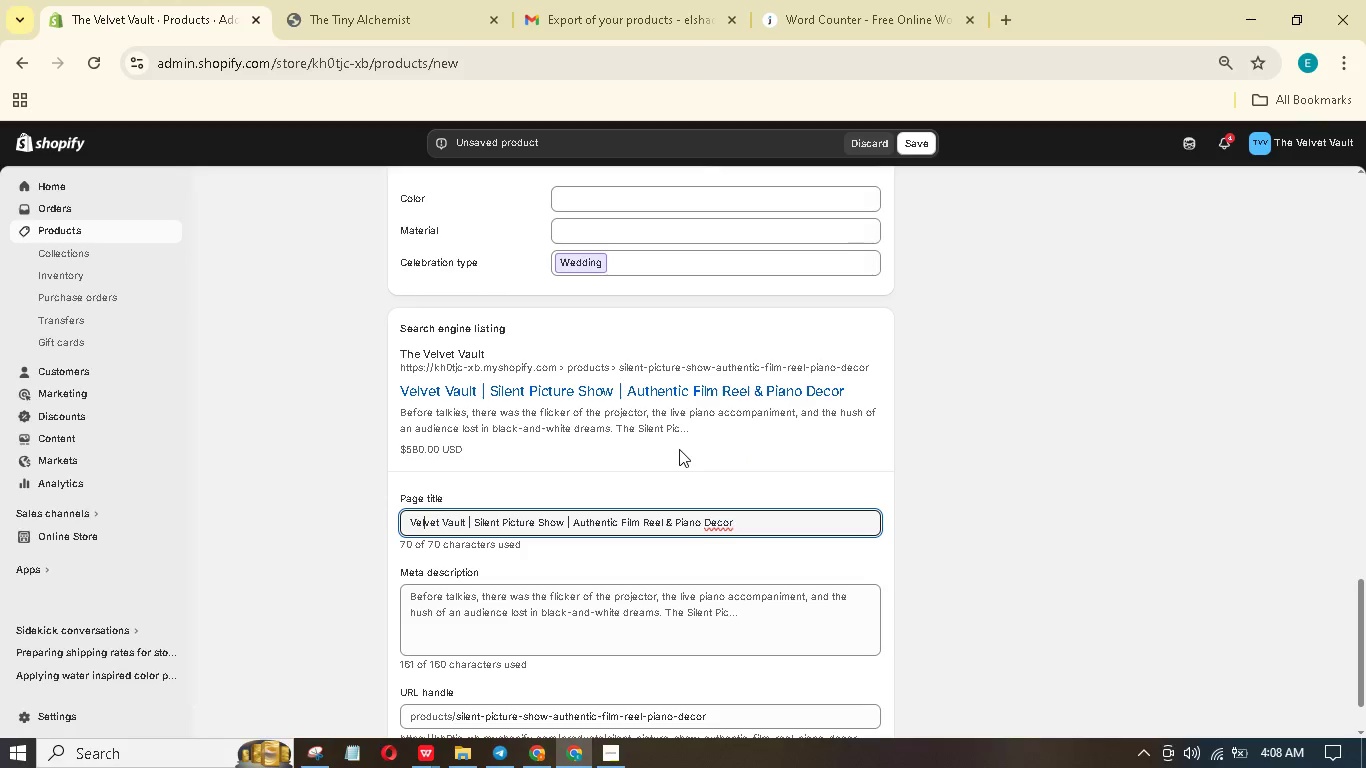 
scroll: coordinate [629, 504], scroll_direction: down, amount: 1.0
 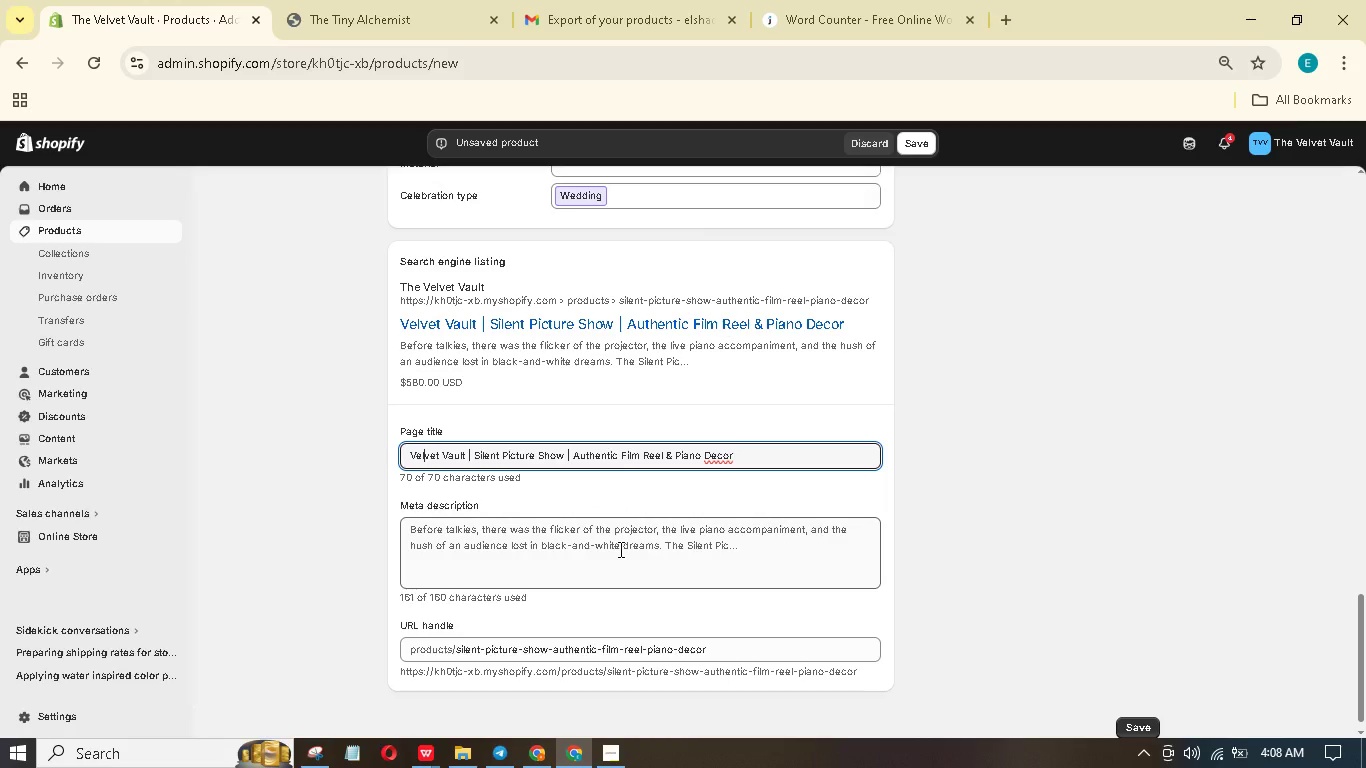 
left_click([619, 549])
 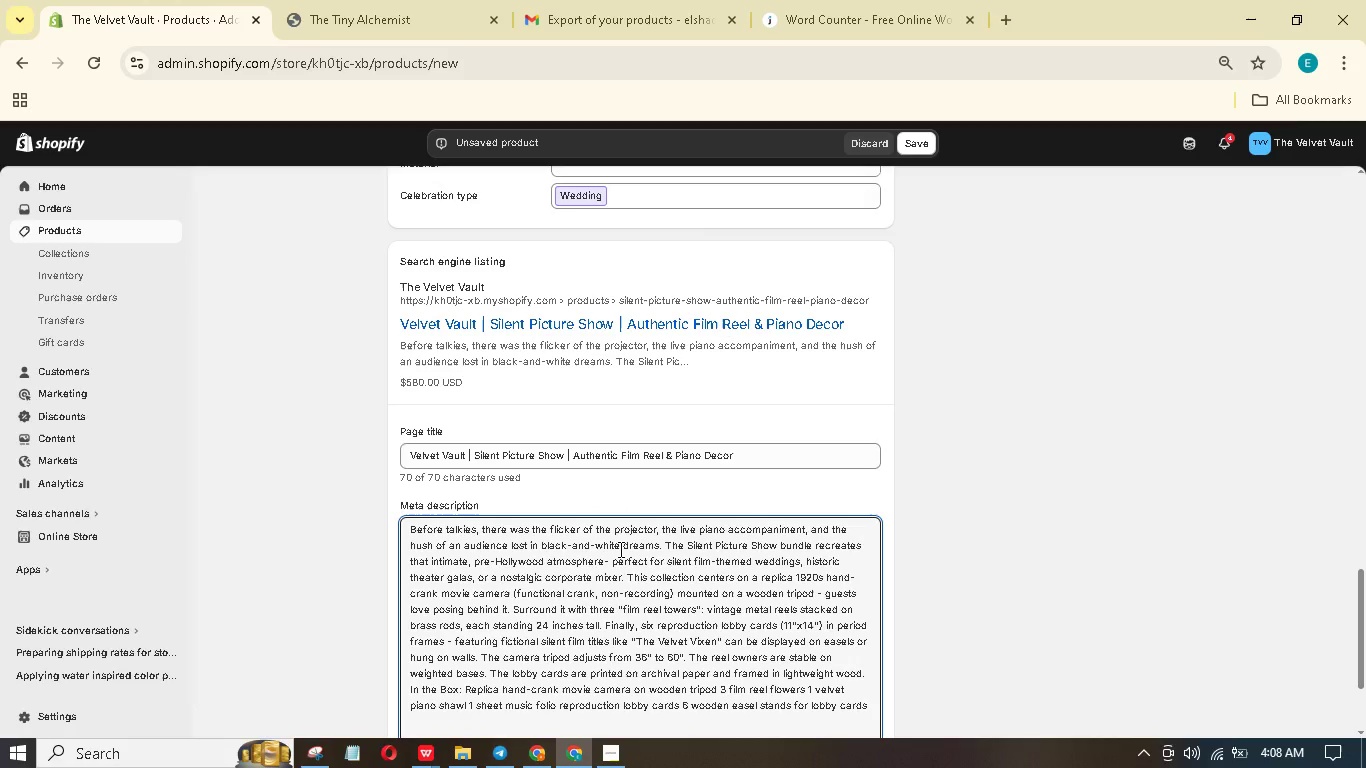 
key(Control+A)
 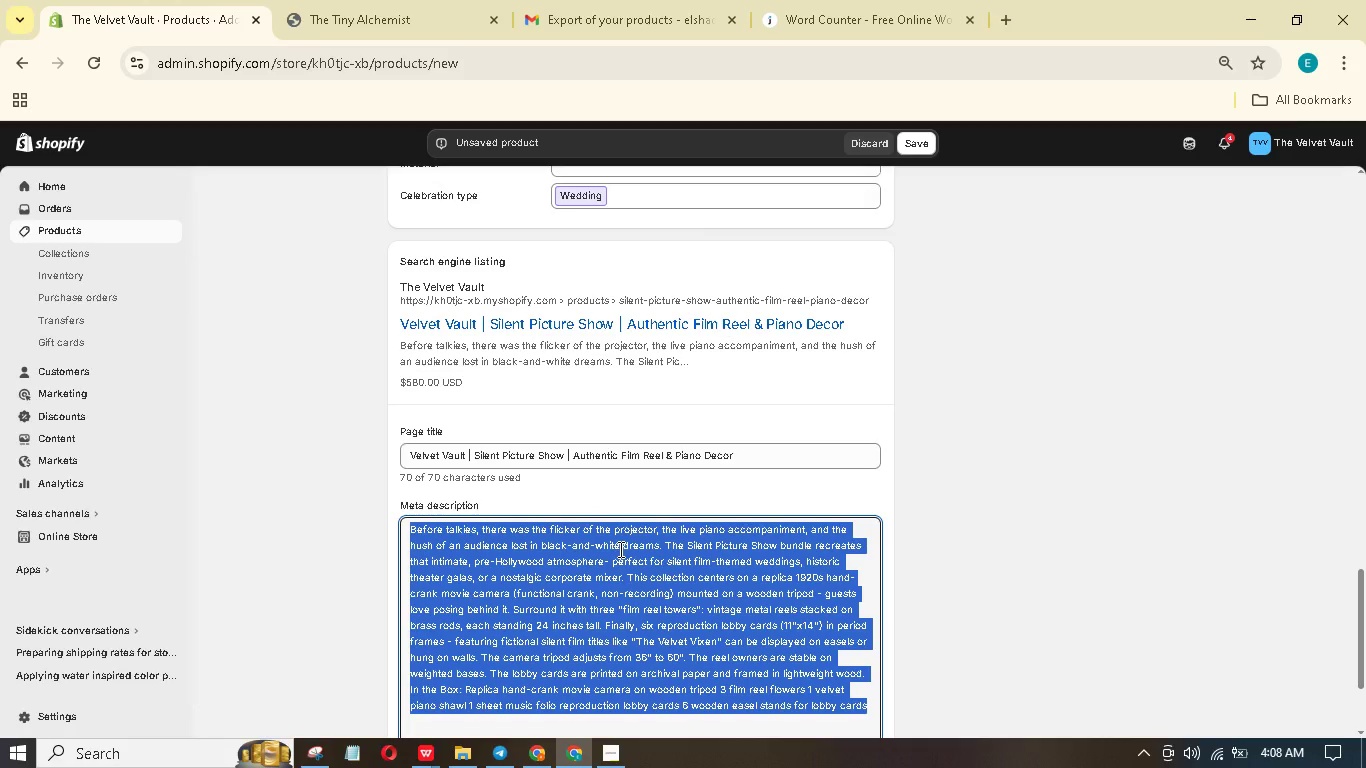 
type(Silent film era decor: crank camera.)
key(Backspace)
type(, film reel towers, piano)
 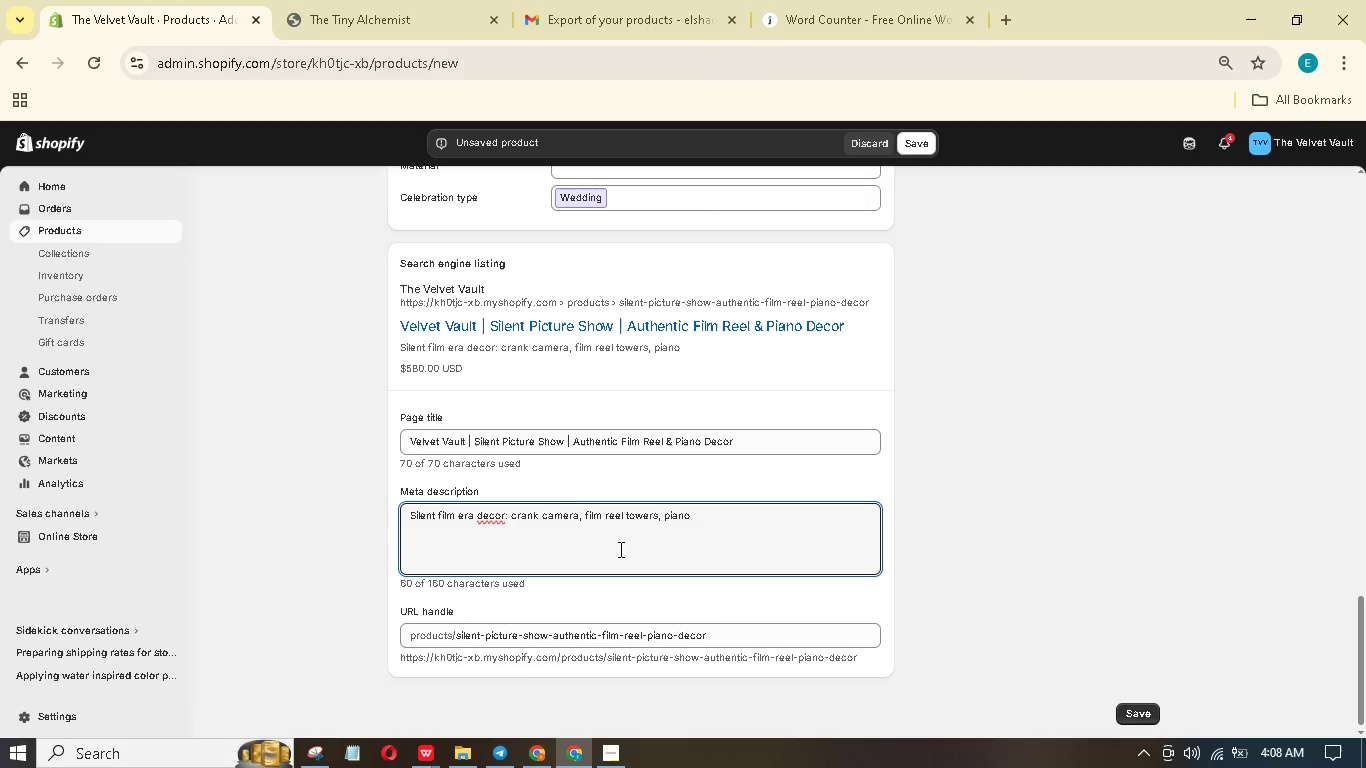 
type( shawl, and lobby cards. VIntage cinema props)
 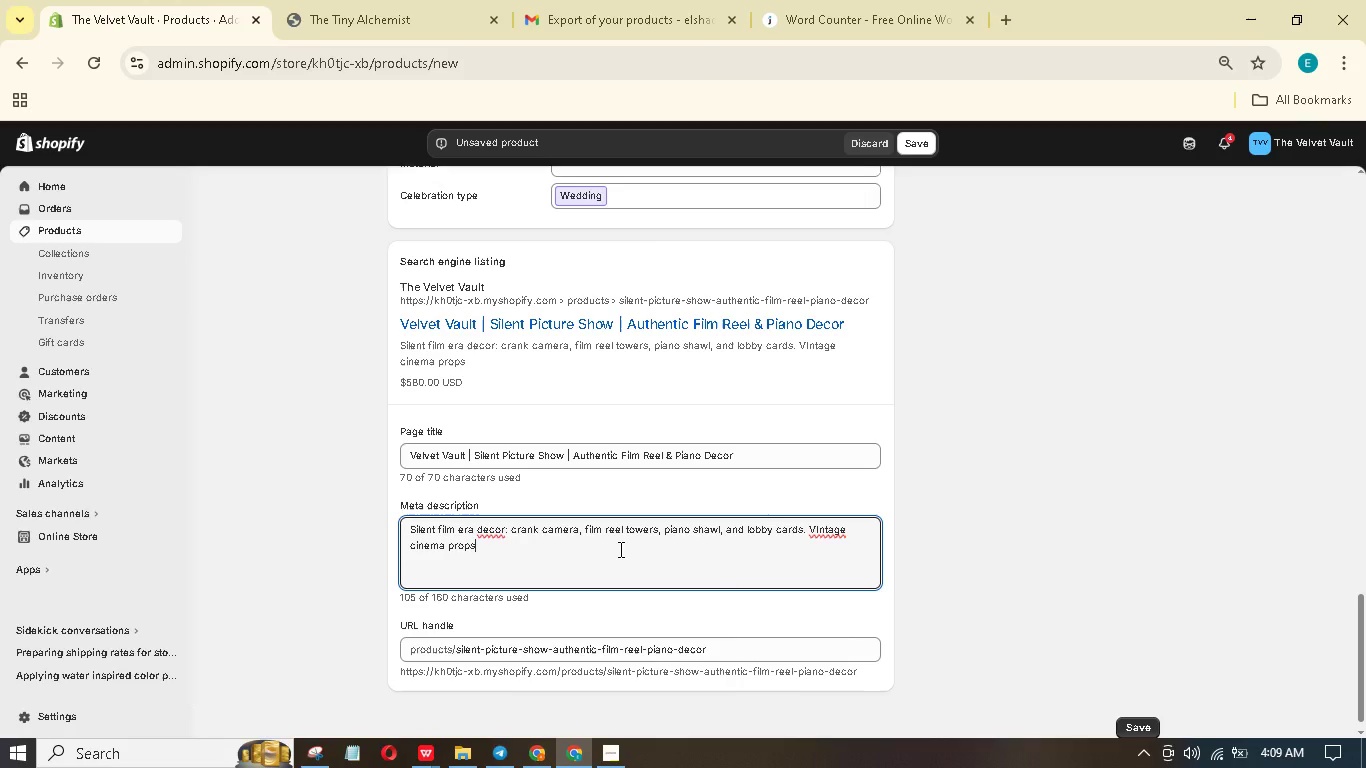 
type( for themed weddings or galas. Rent 24h or 3)
key(Backspace)
type(48h.)
 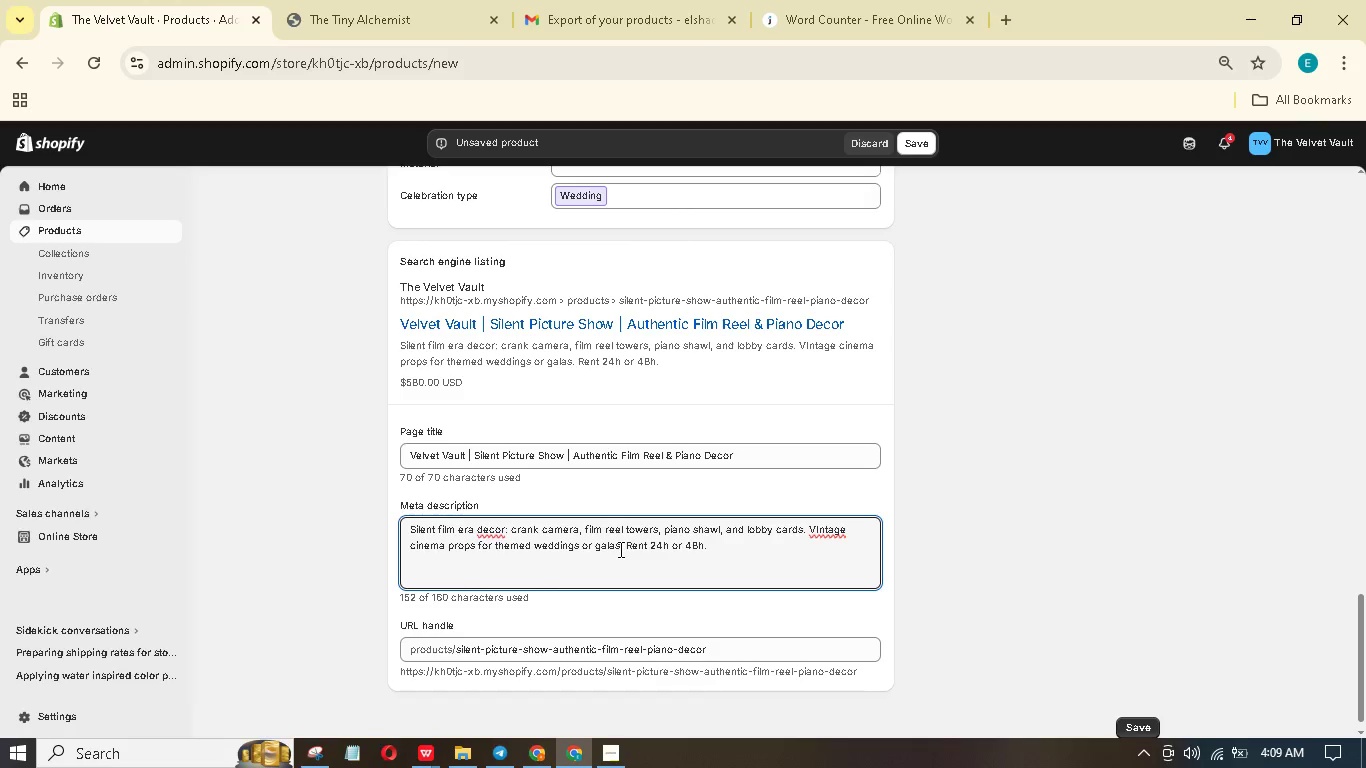 
left_click([819, 529])
 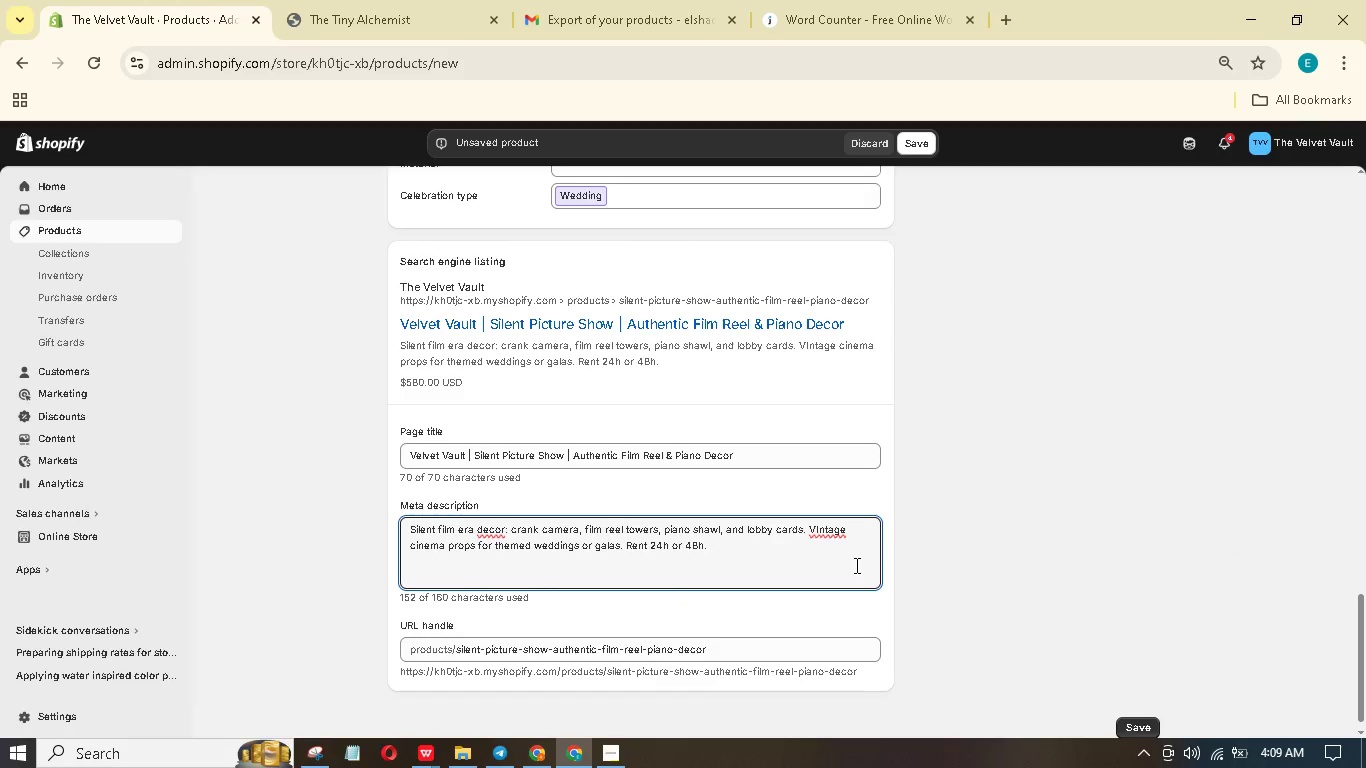 
key(Backspace)
 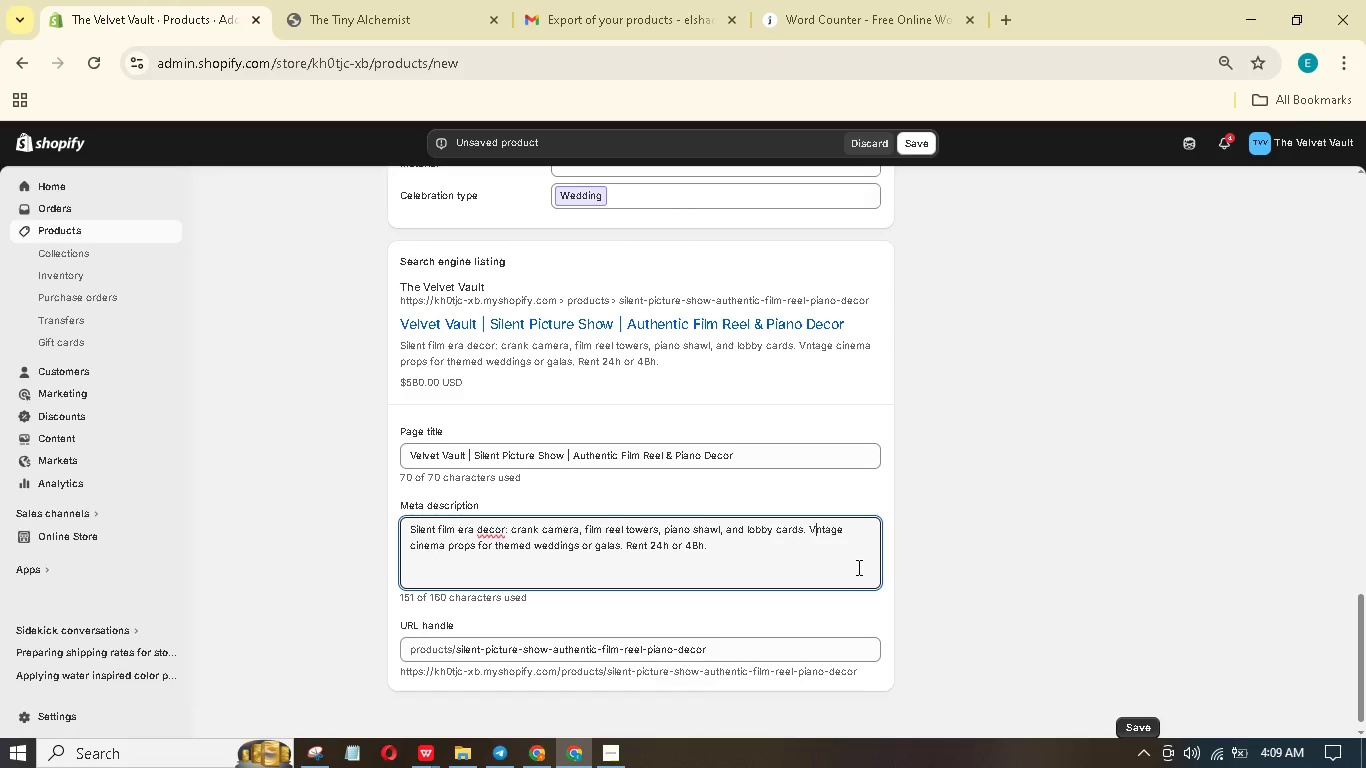 
key(I)
 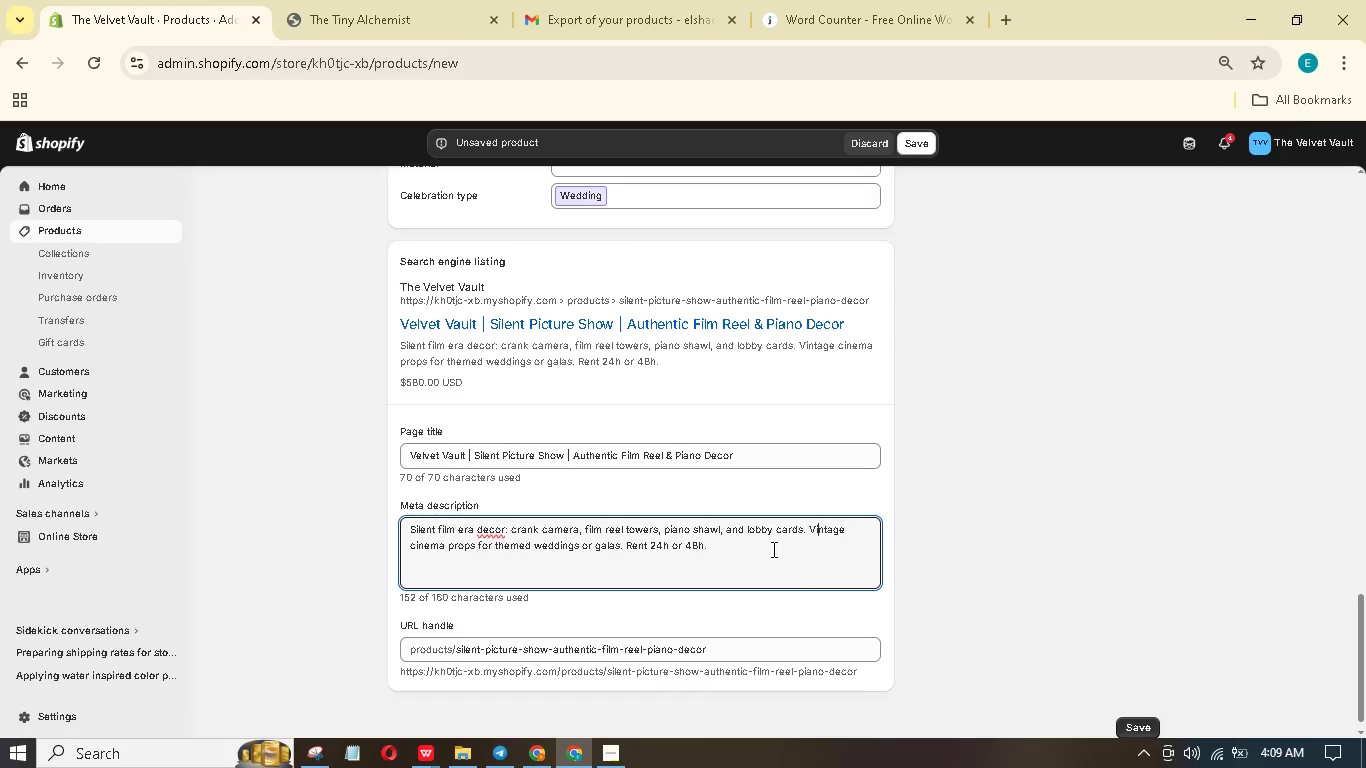 
left_click([772, 549])
 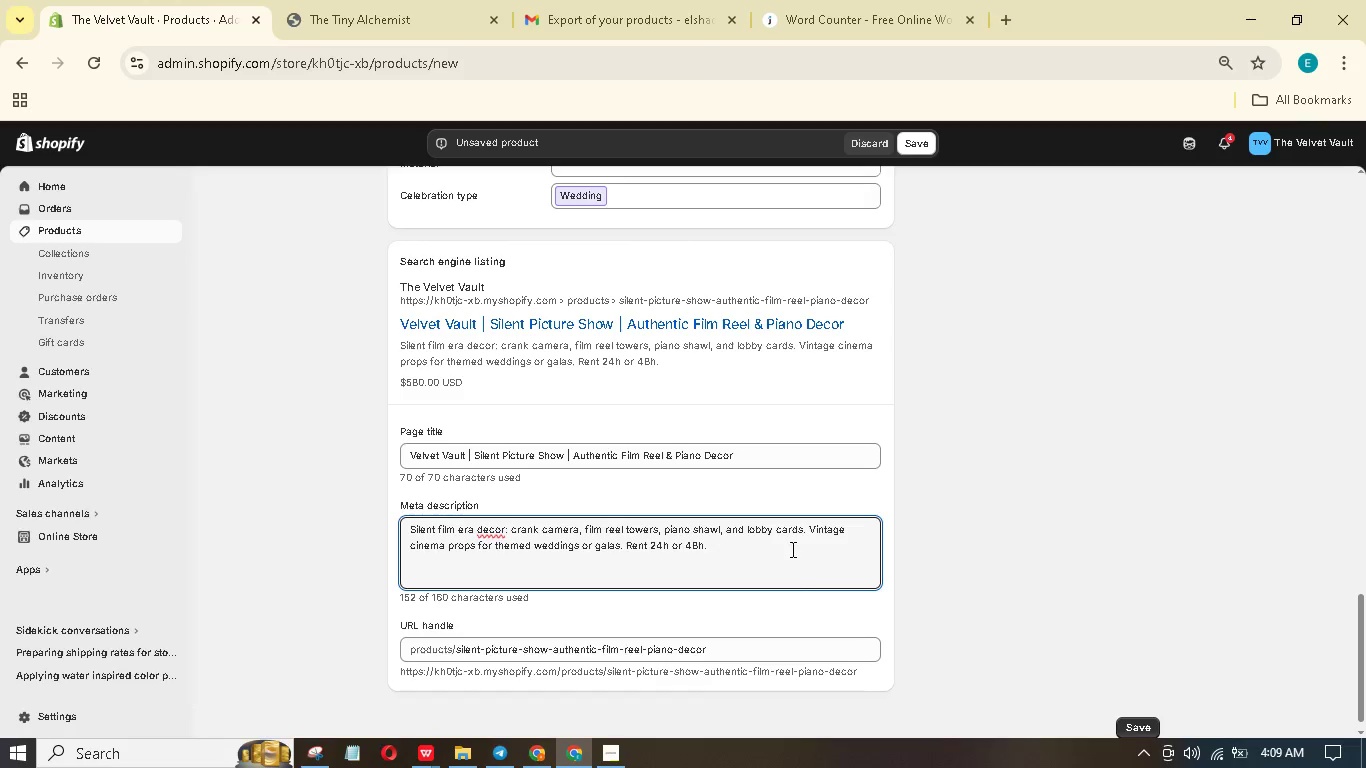 
scroll: coordinate [794, 555], scroll_direction: up, amount: 26.0
 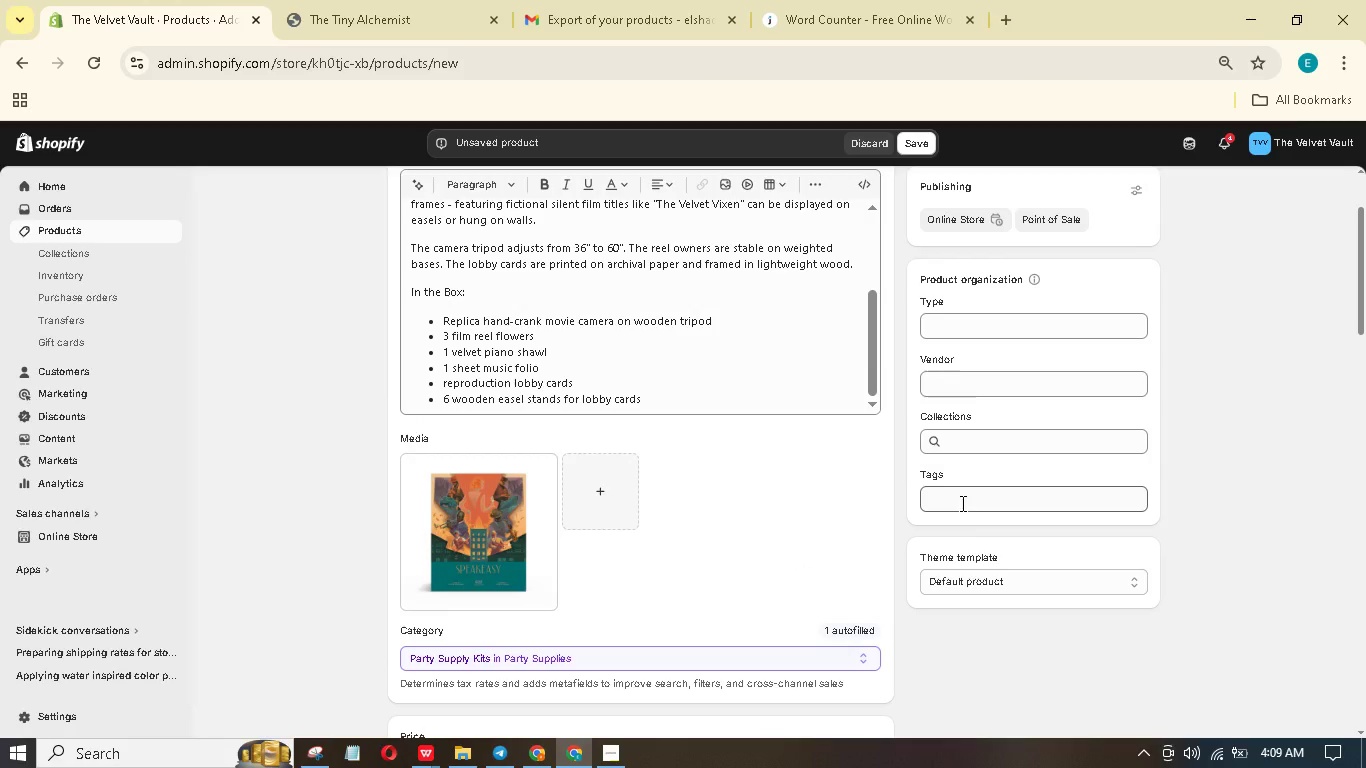 
double_click([961, 503])
 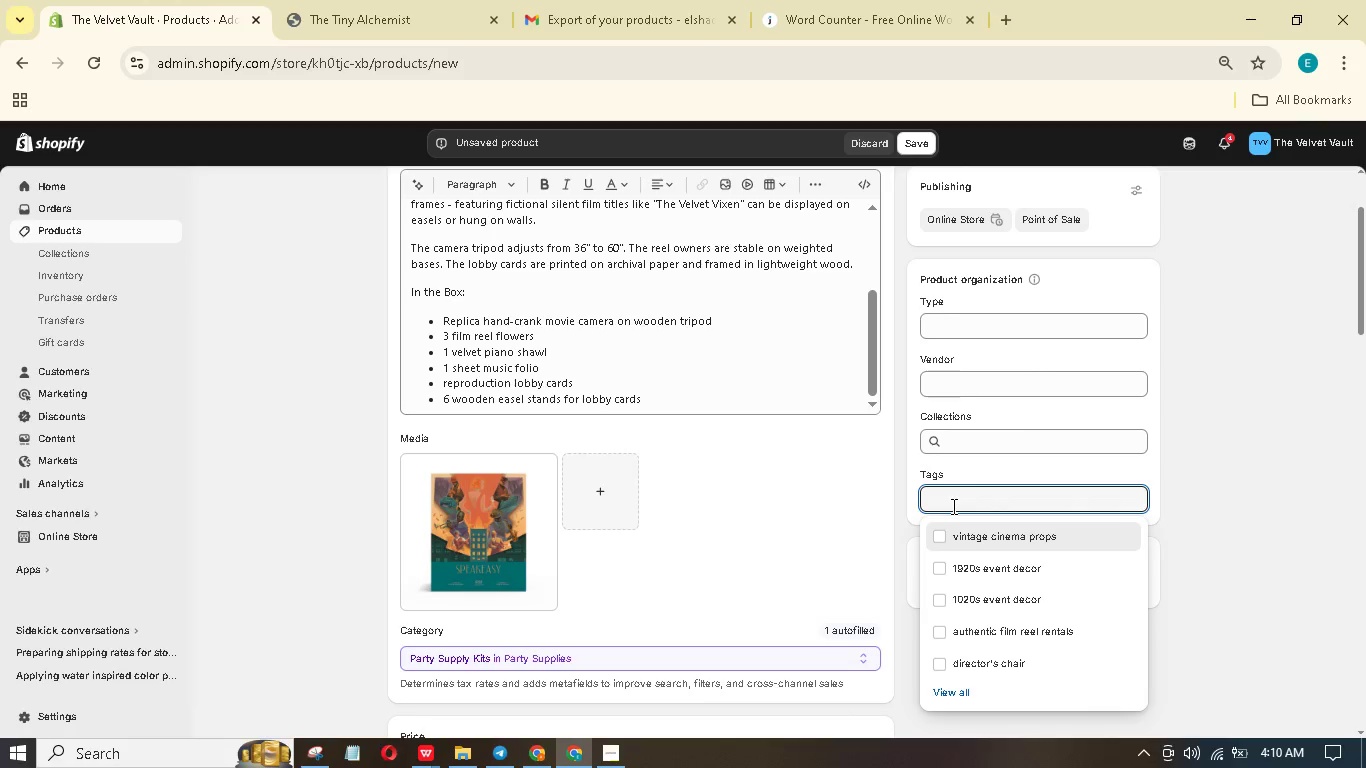 
wait(9.95)
 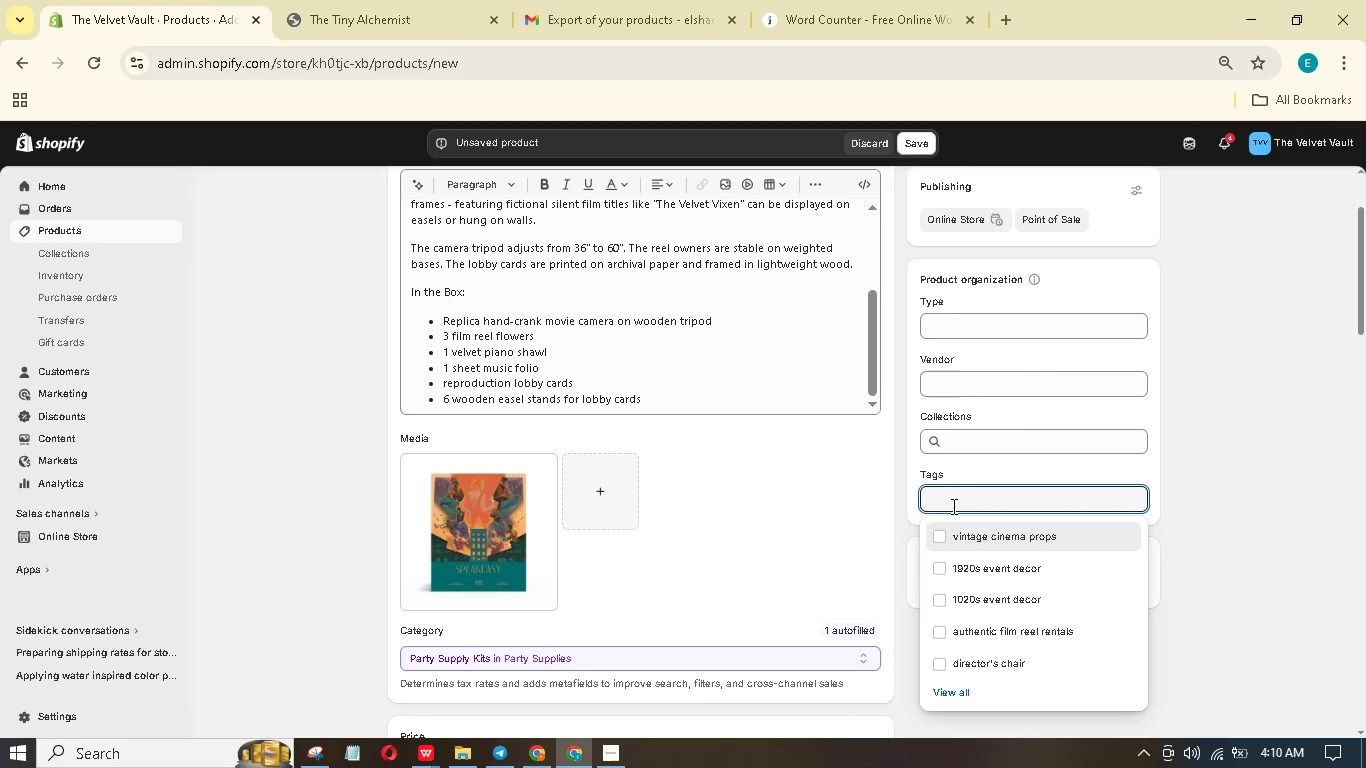 
type(vintage)
 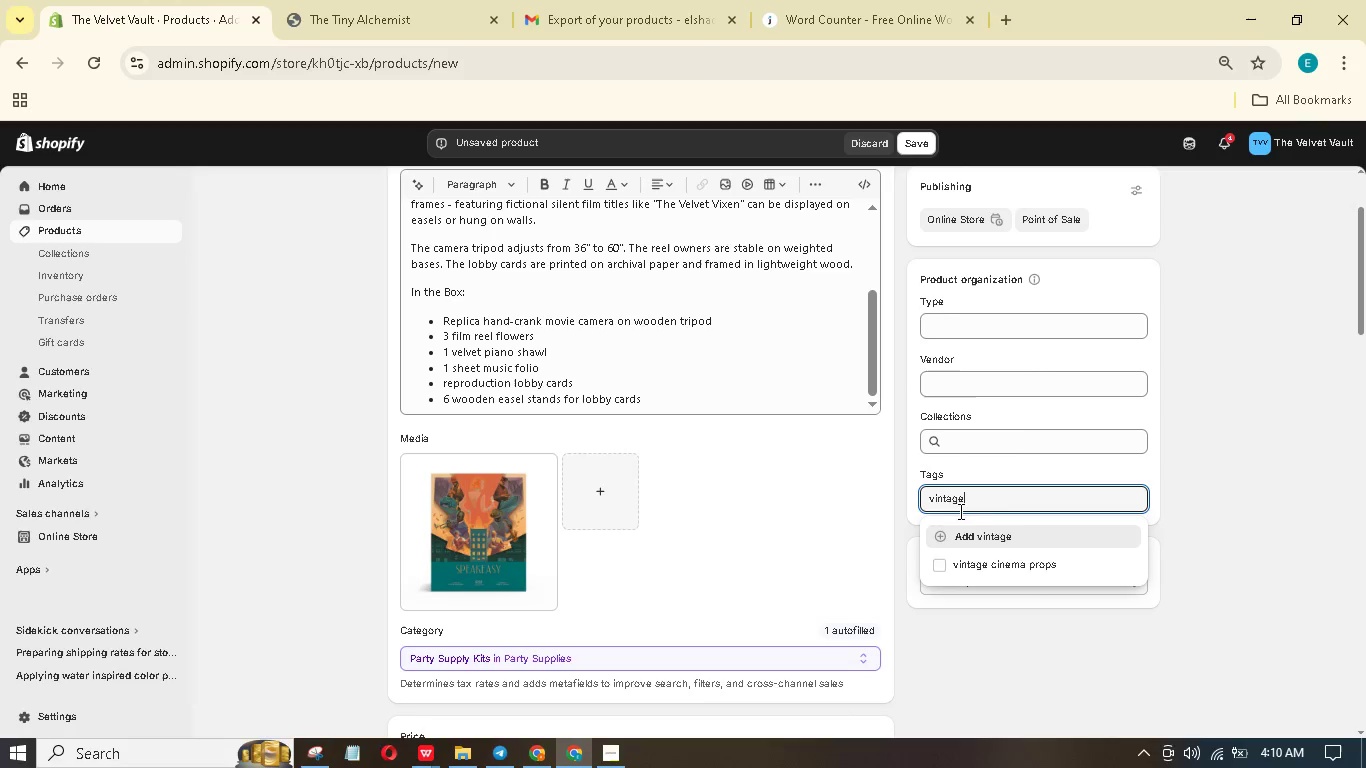 
left_click([989, 561])
 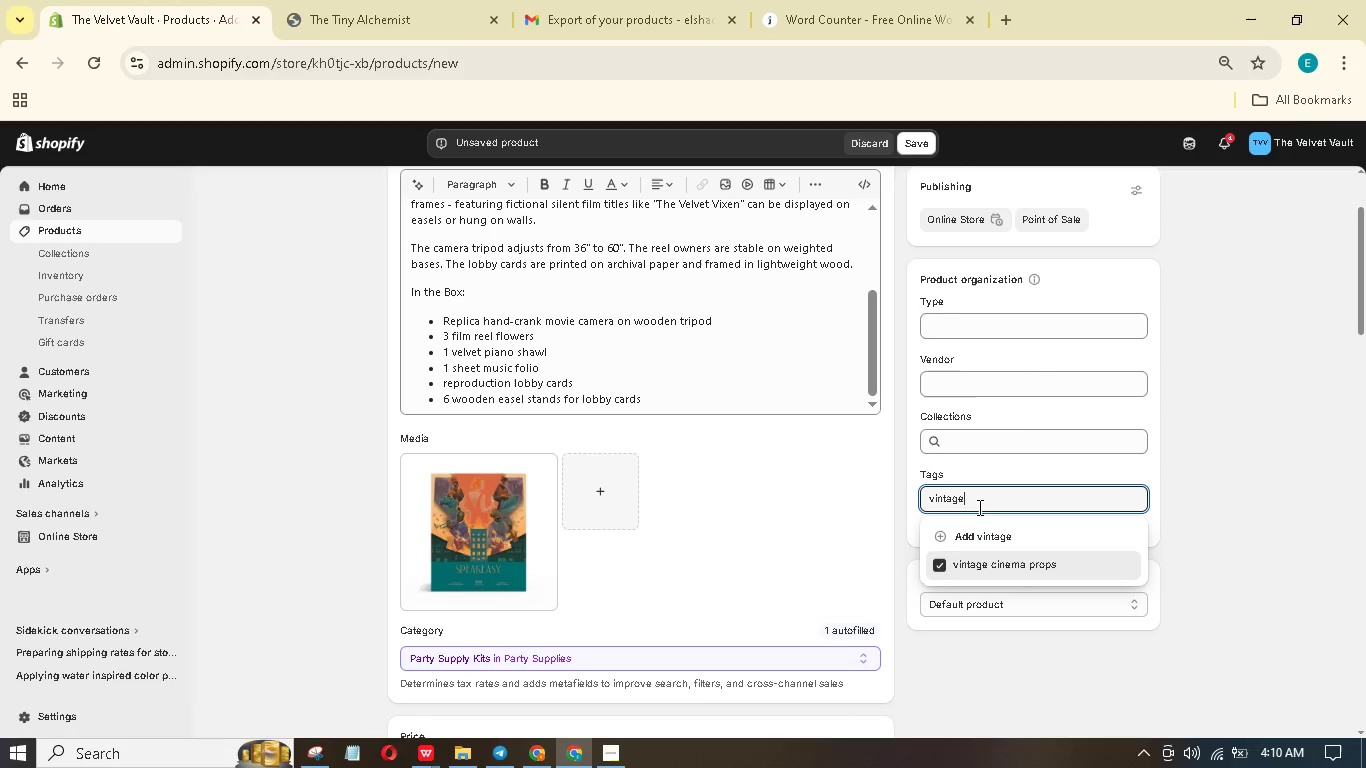 
left_click_drag(start_coordinate=[977, 503], to_coordinate=[893, 489])
 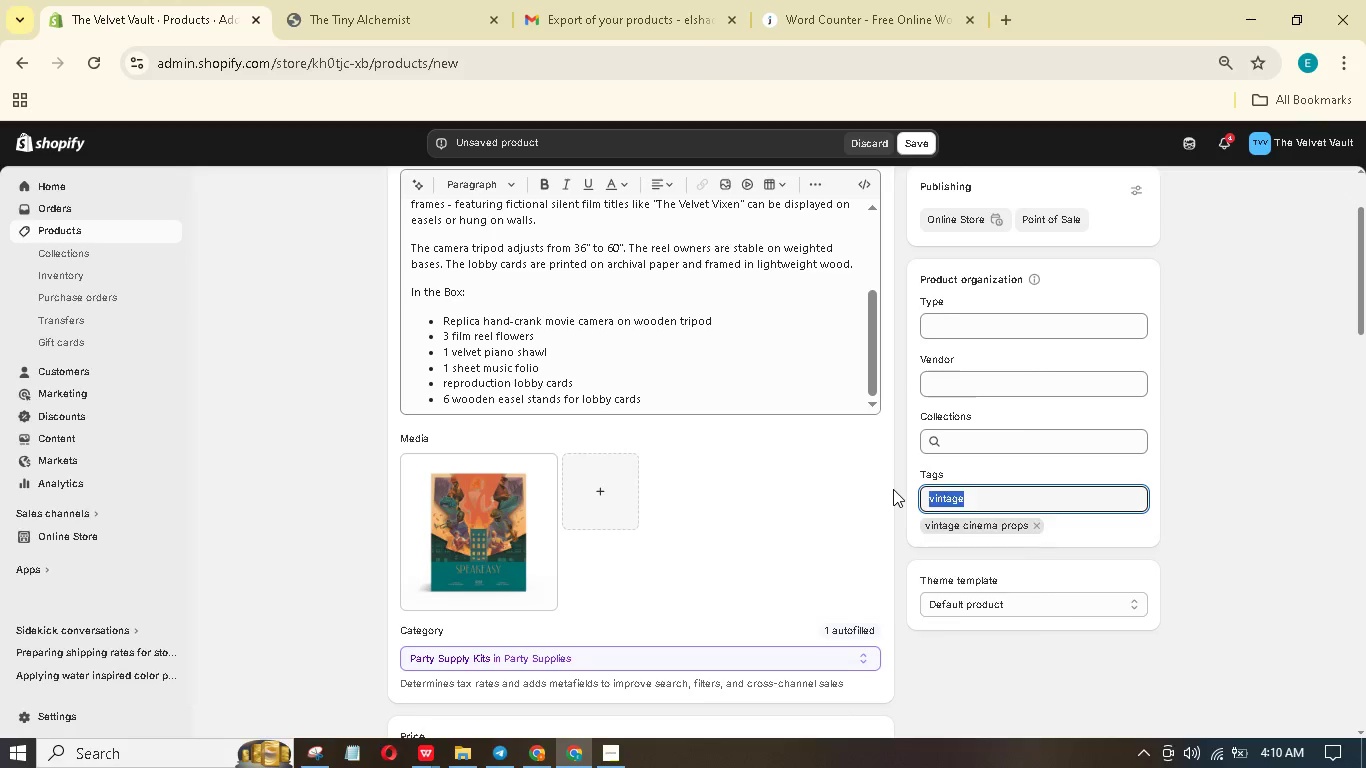 
key(Backspace)
 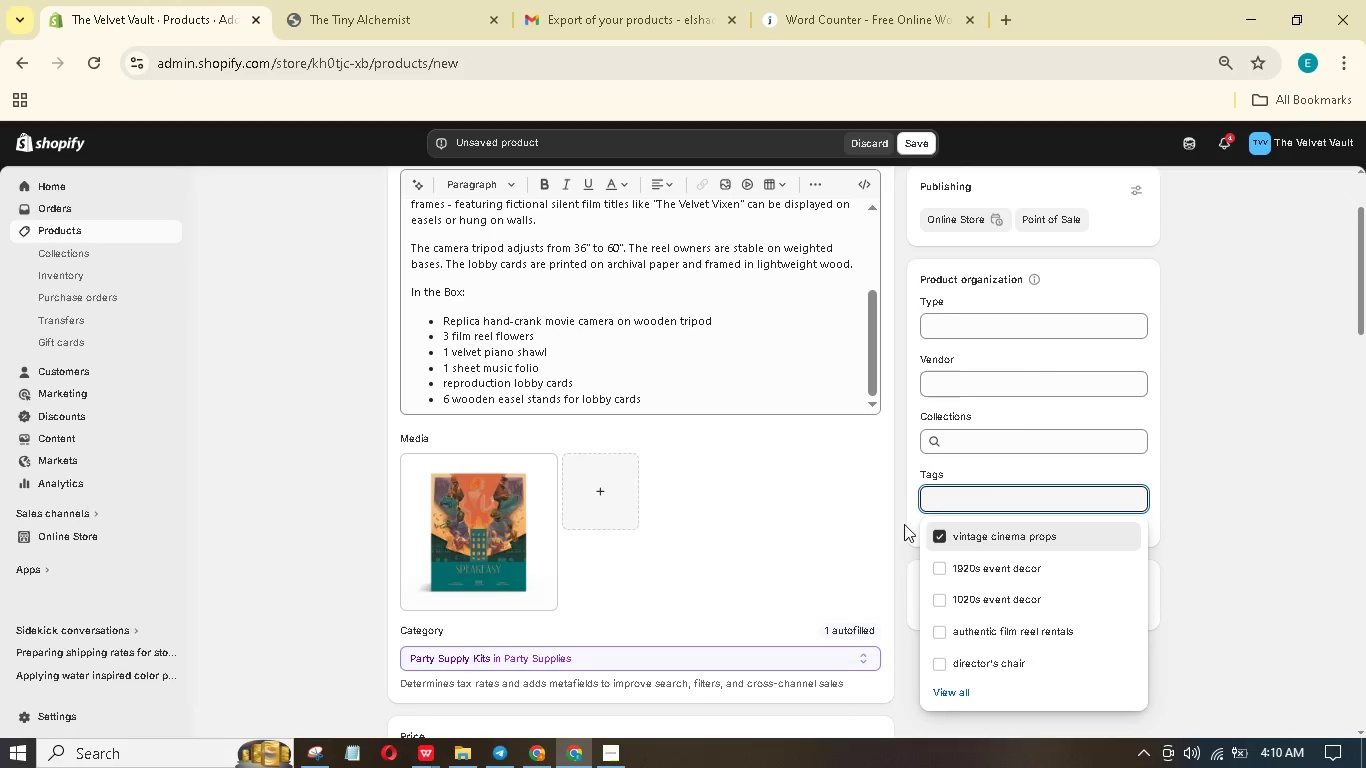 
type(19)
 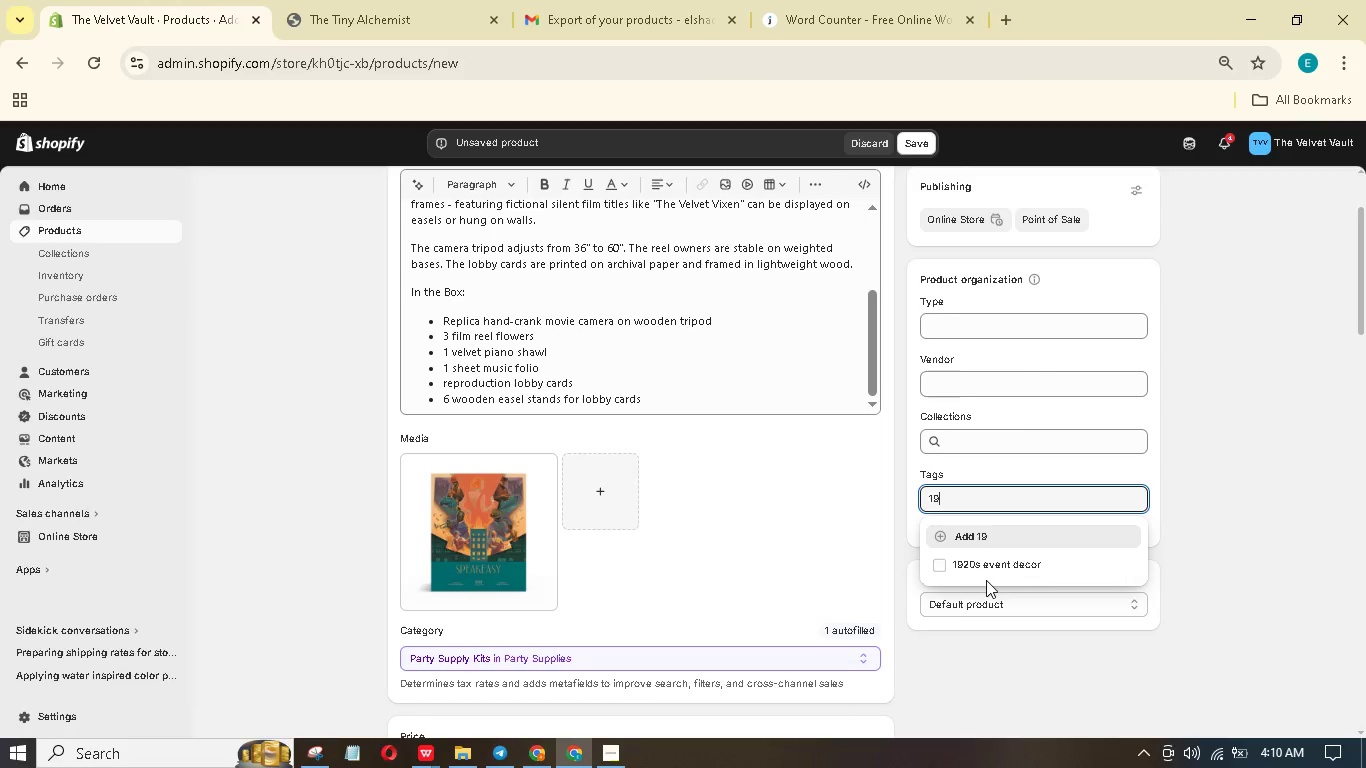 
left_click([986, 561])
 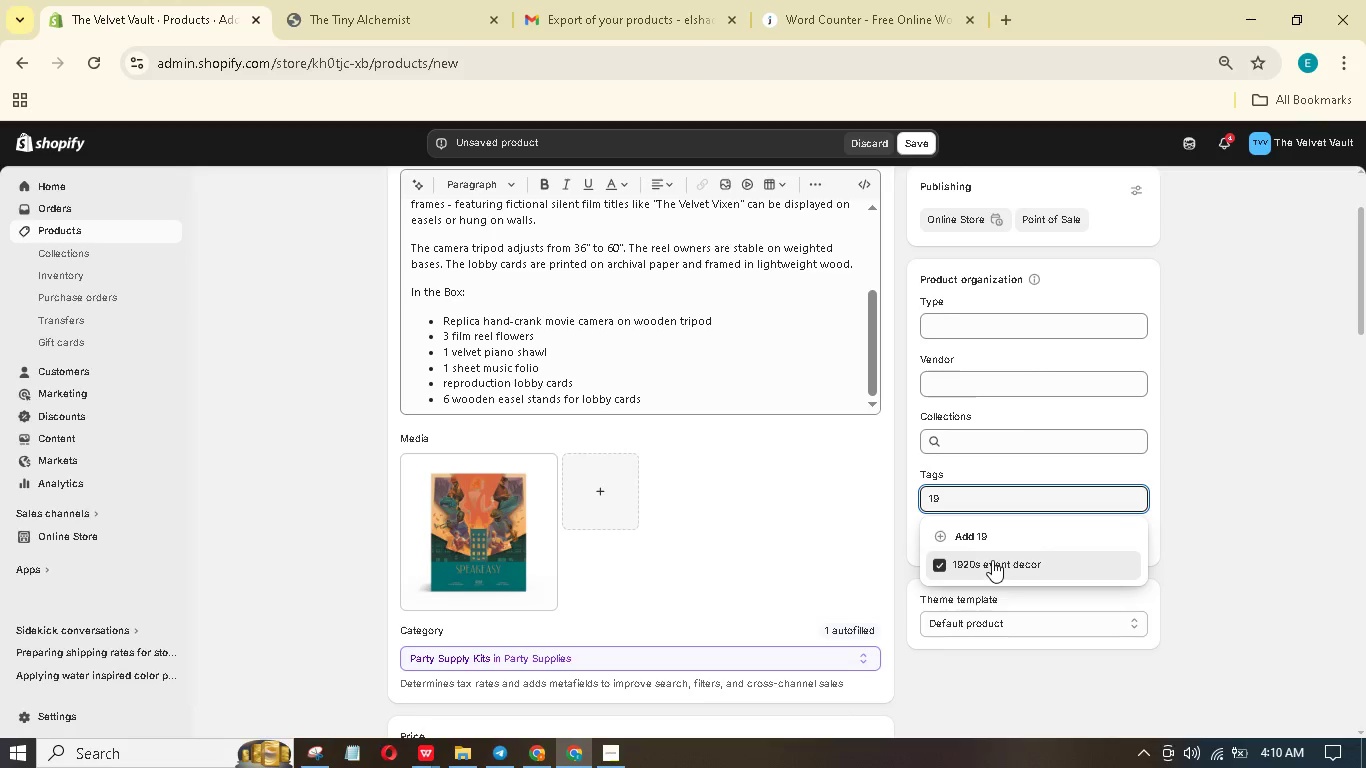 
left_click([992, 560])
 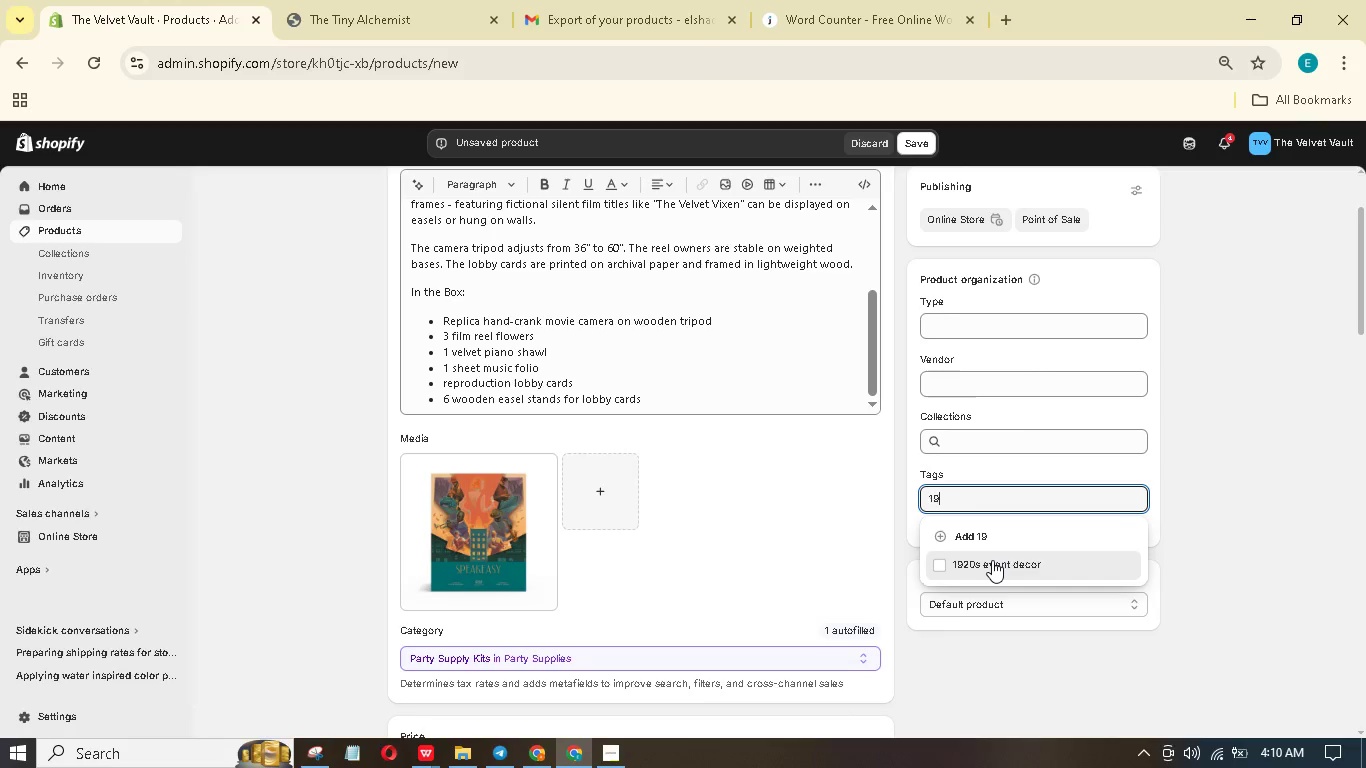 
left_click([992, 560])
 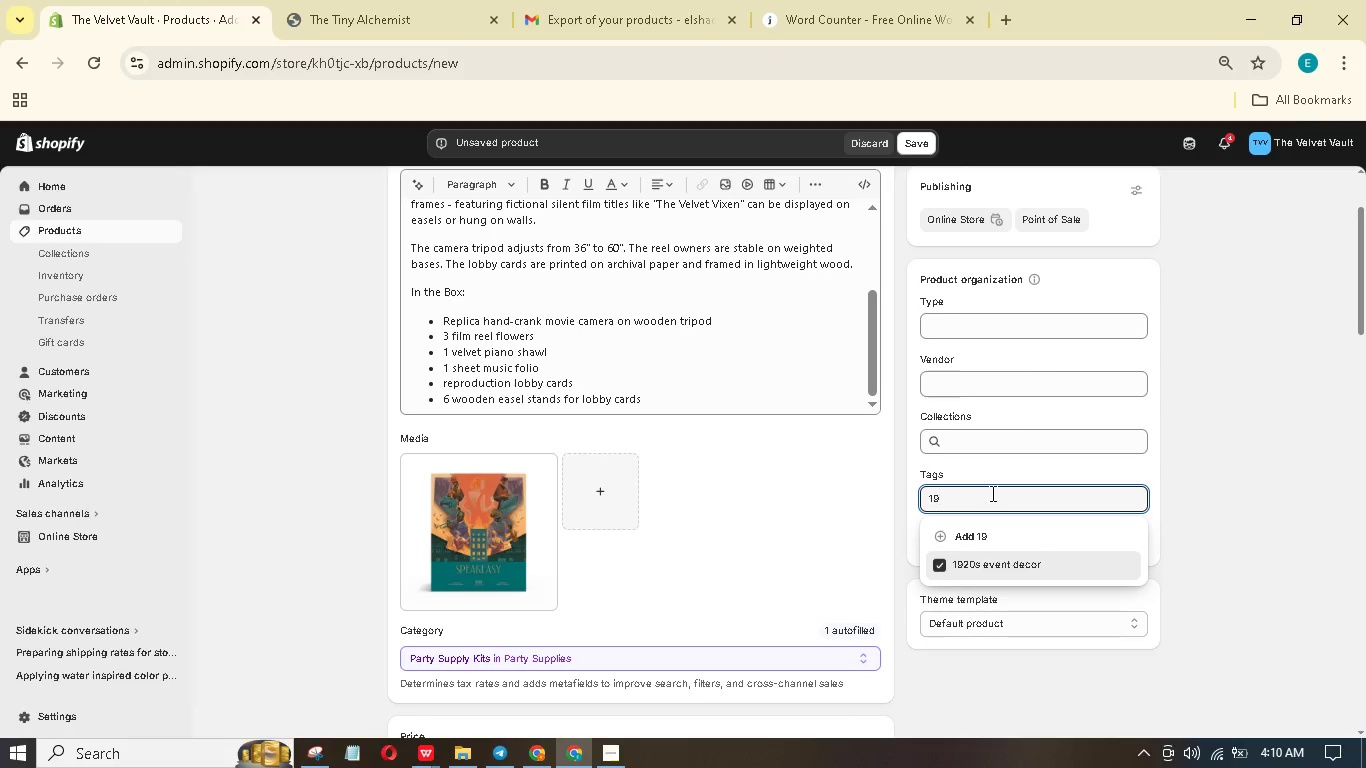 
left_click([991, 493])
 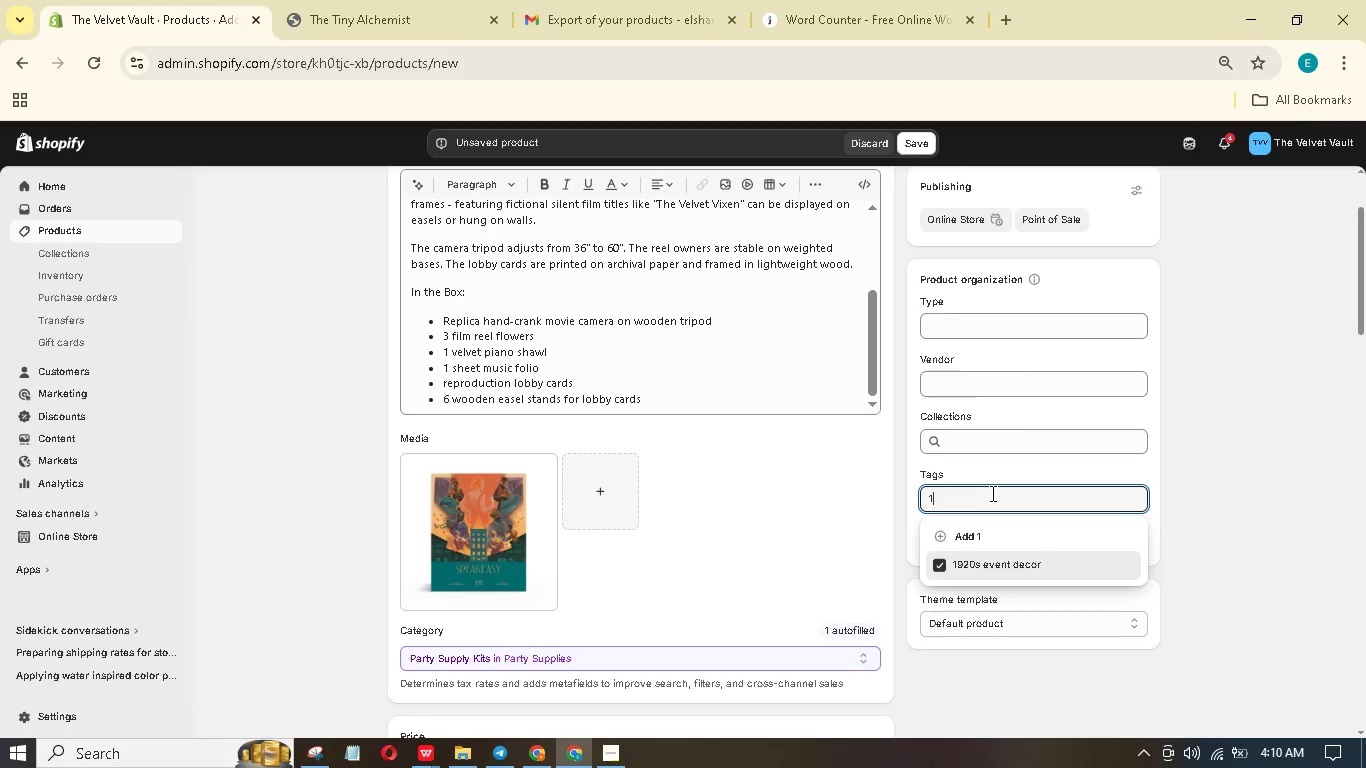 
key(Backspace)
 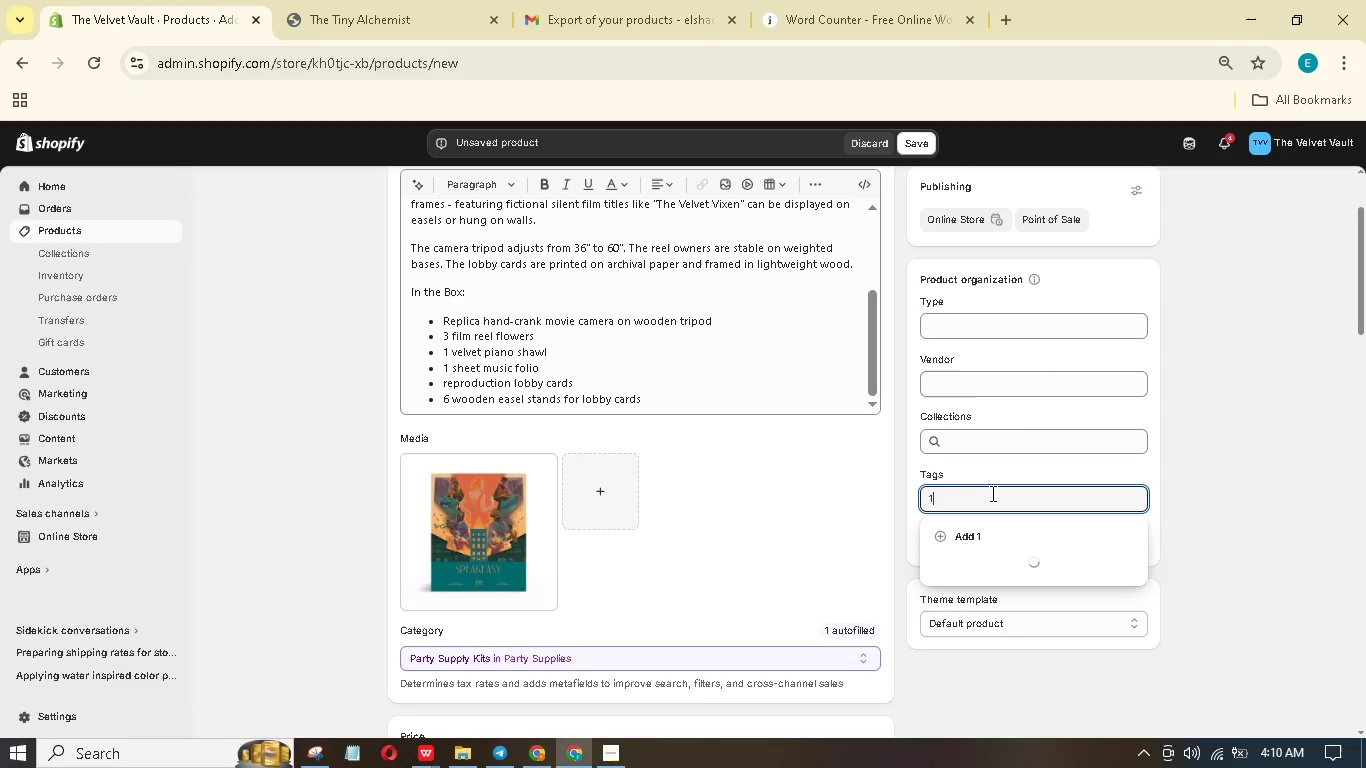 
key(Backspace)
 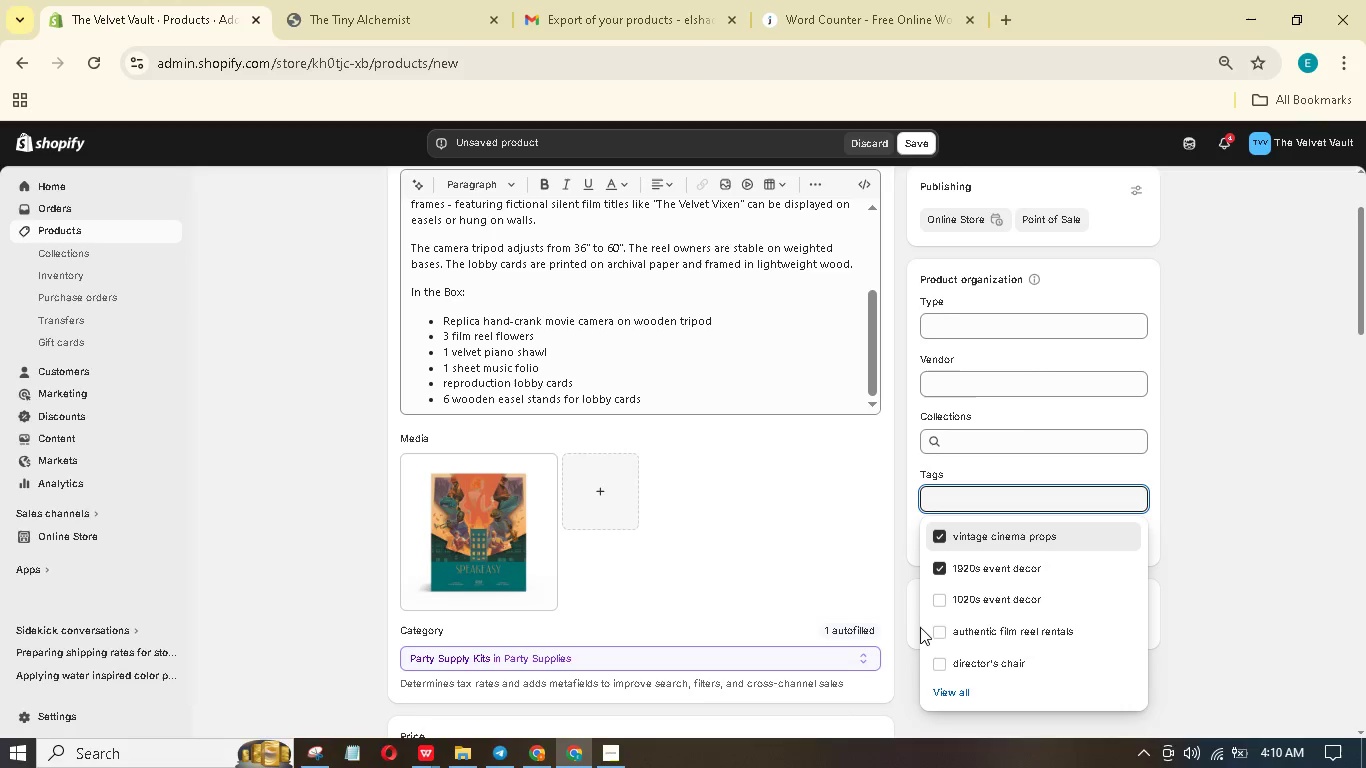 
left_click([944, 634])
 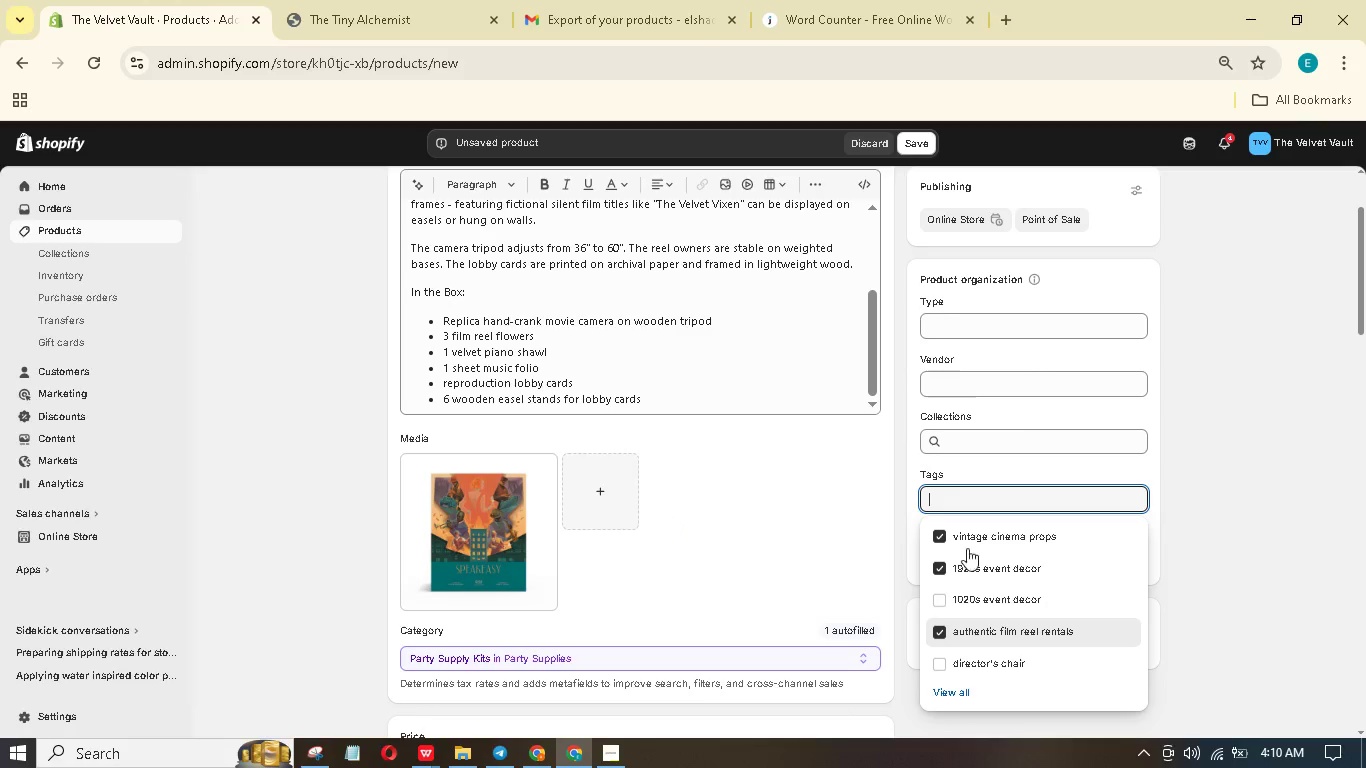 
wait(10.91)
 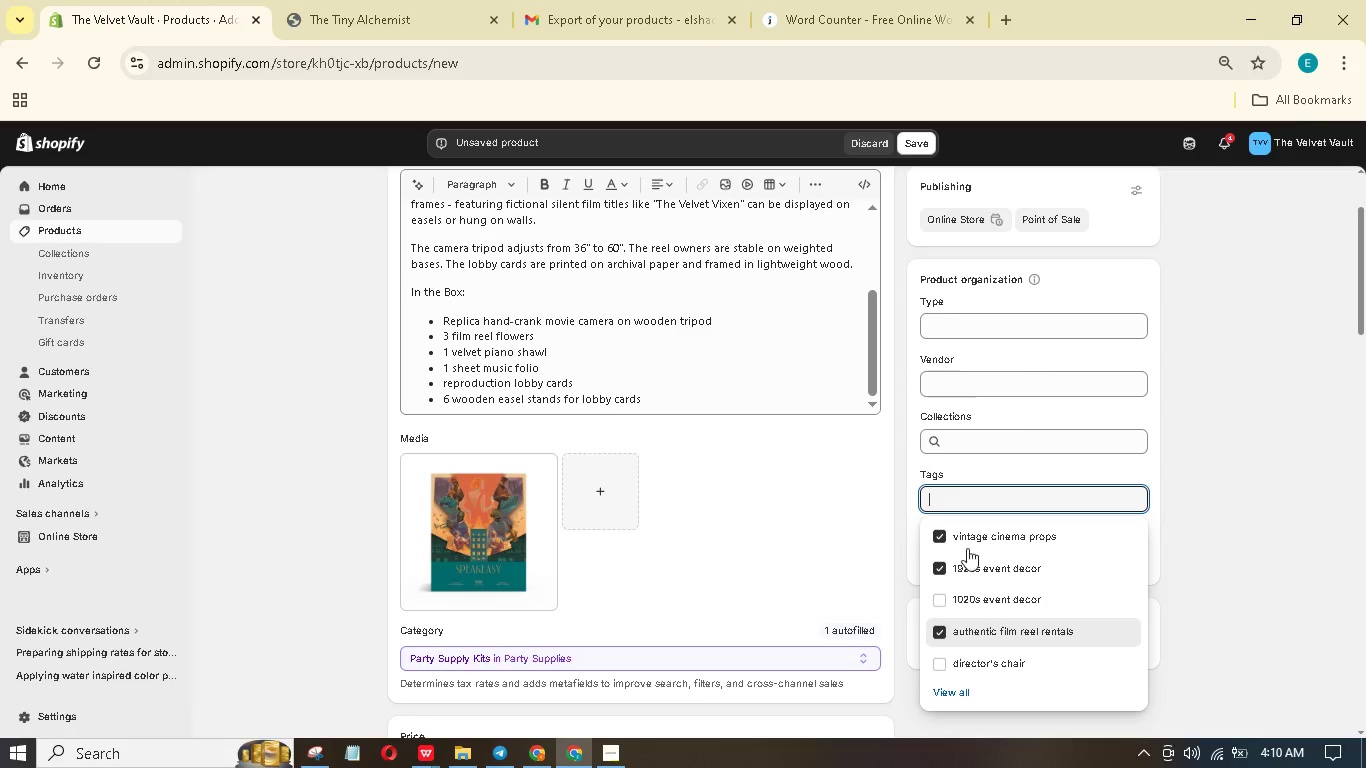 
left_click([486, 496])
 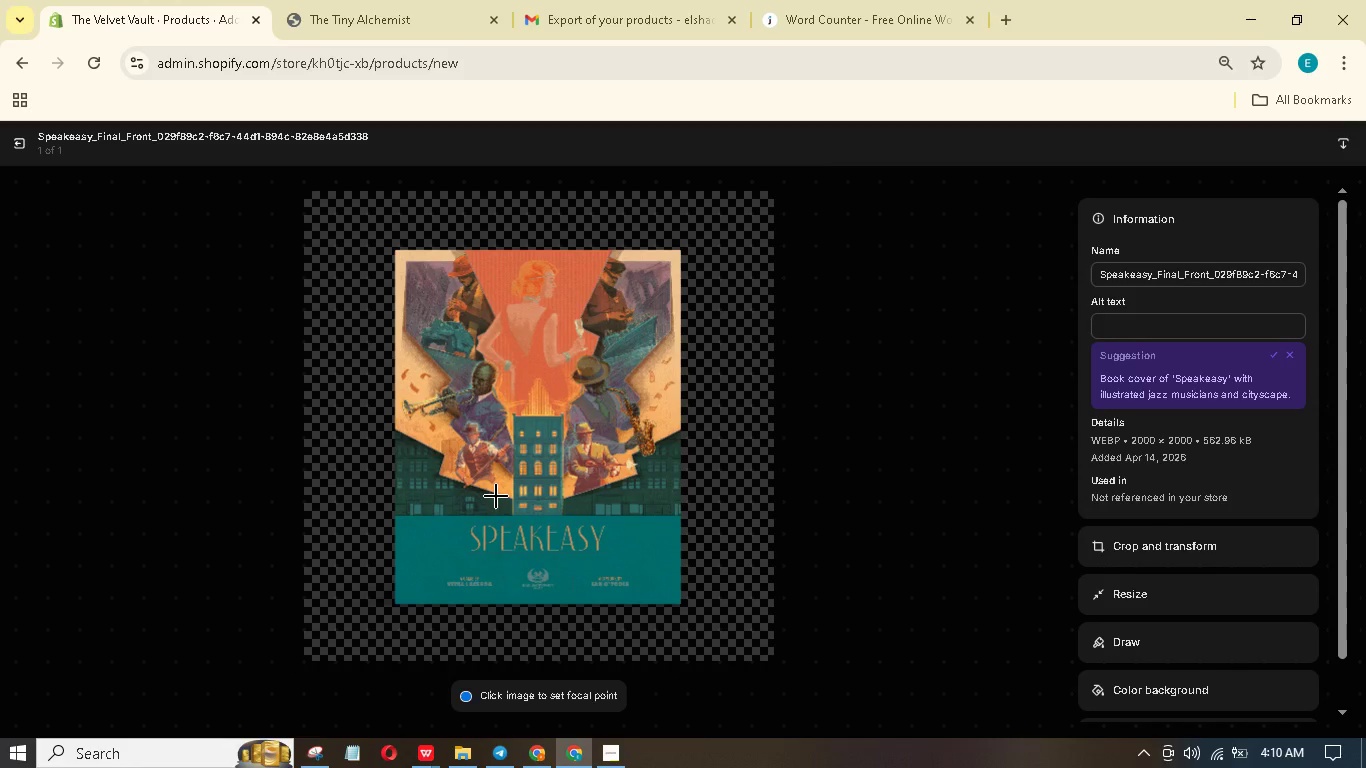 
wait(12.83)
 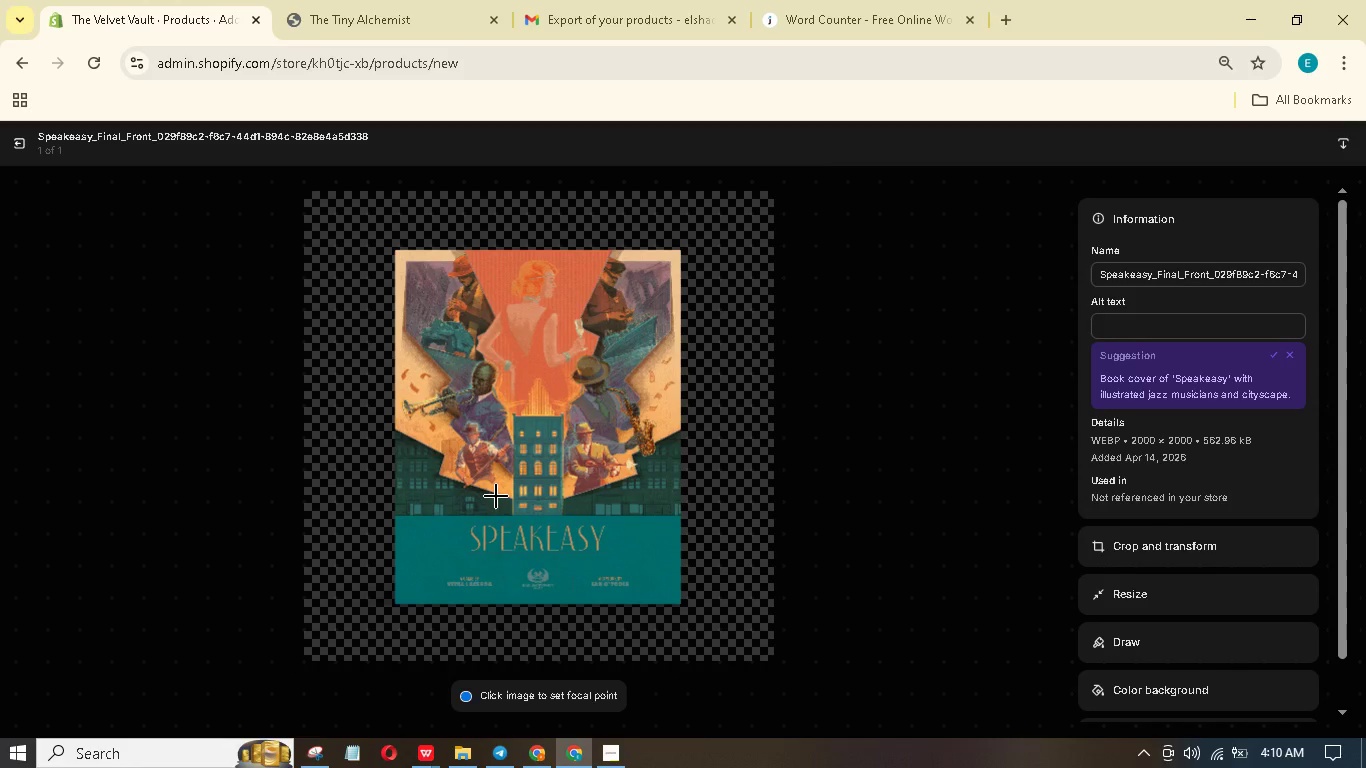 
left_click([1178, 331])
 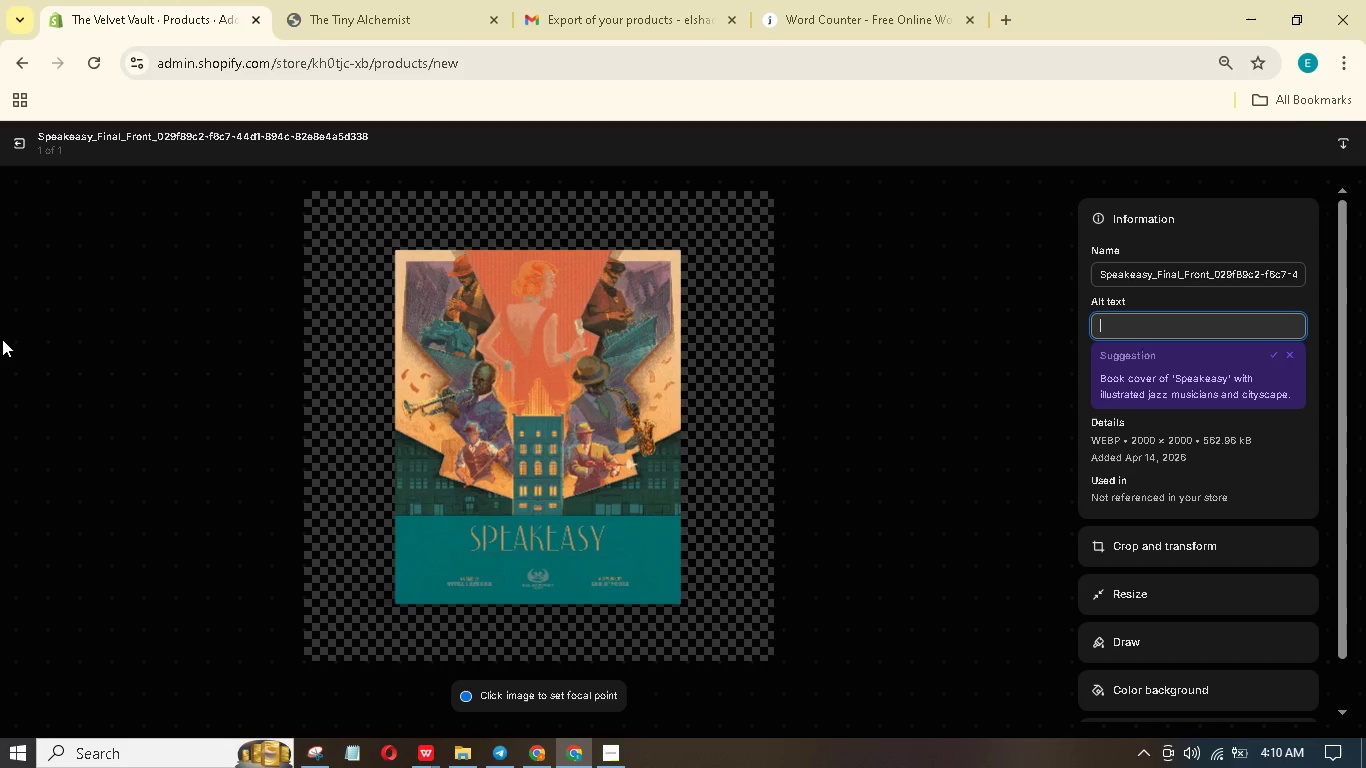 
type(A movie poster of a m)
key(Backspace)
type(n old school speakeasy film.)
 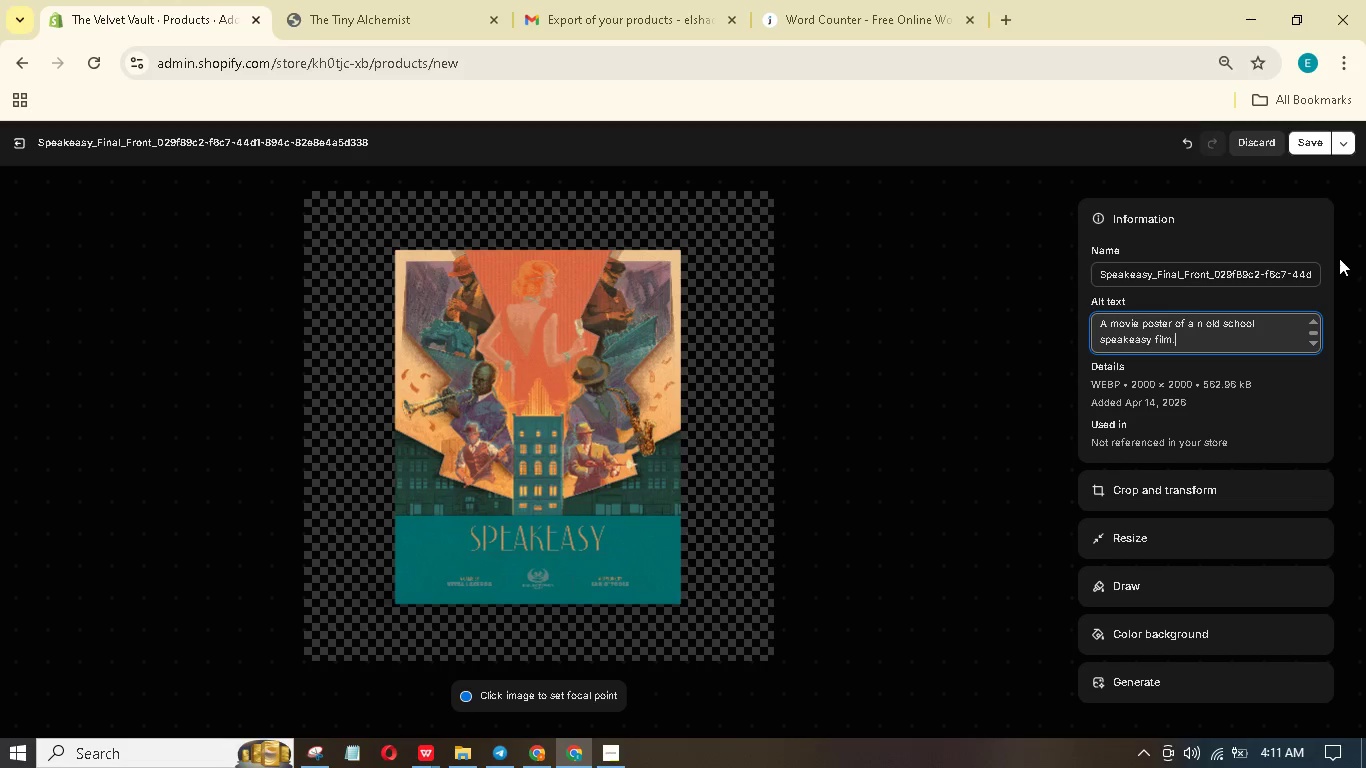 
left_click([1297, 145])
 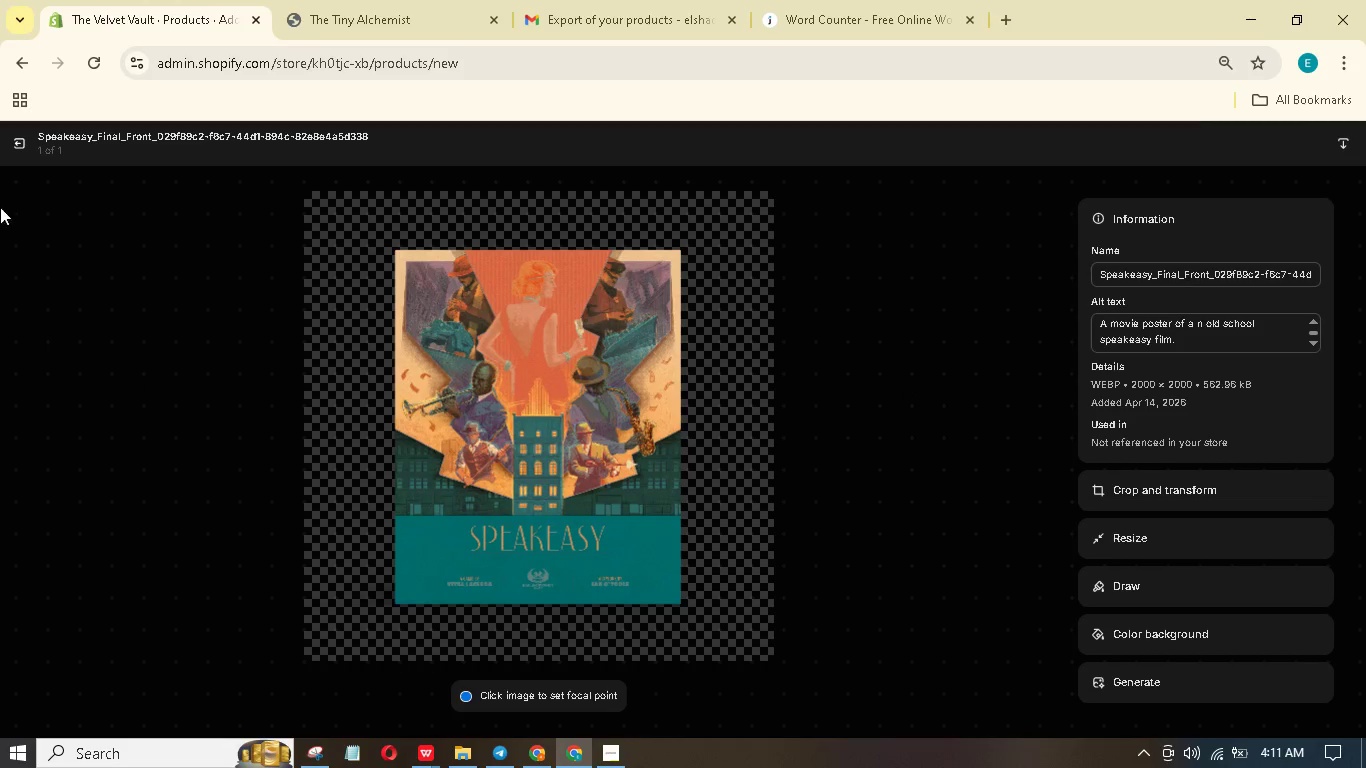 
left_click([18, 150])
 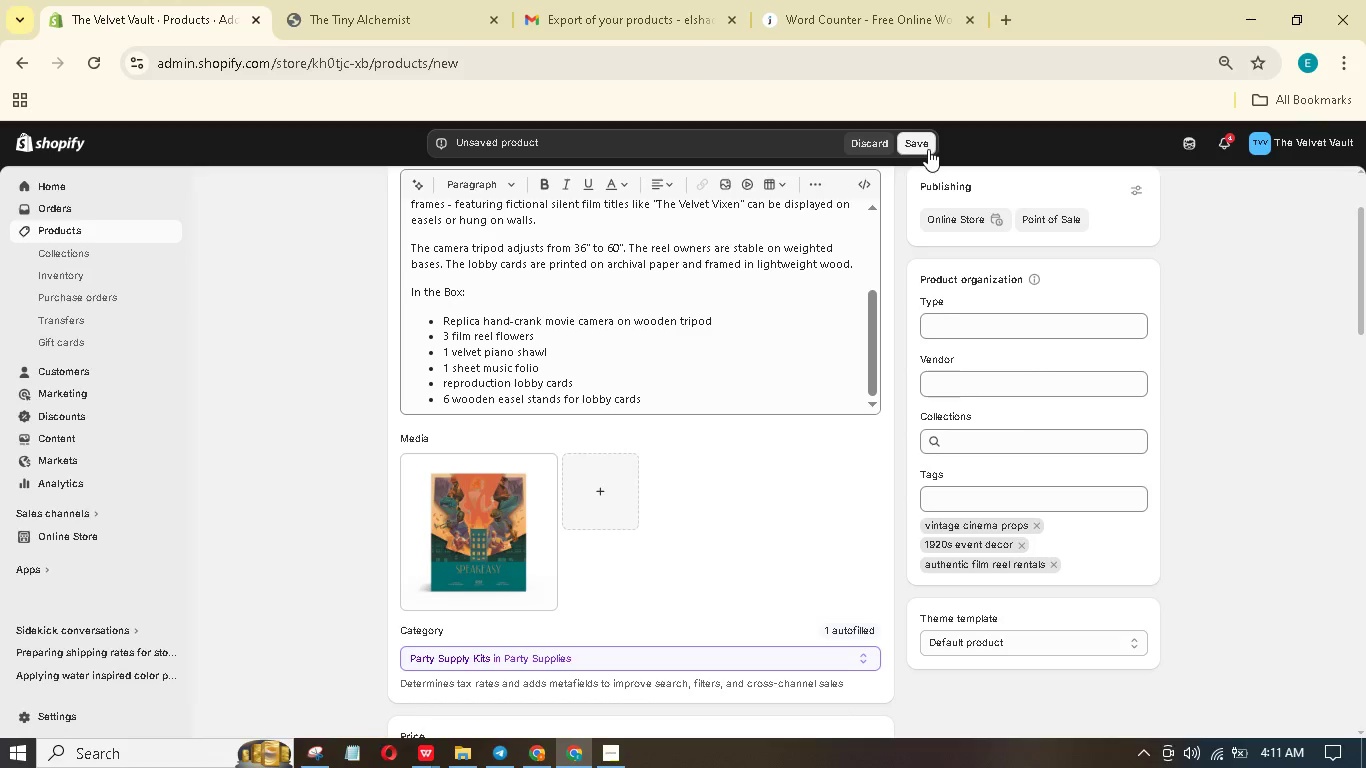 
left_click([928, 149])
 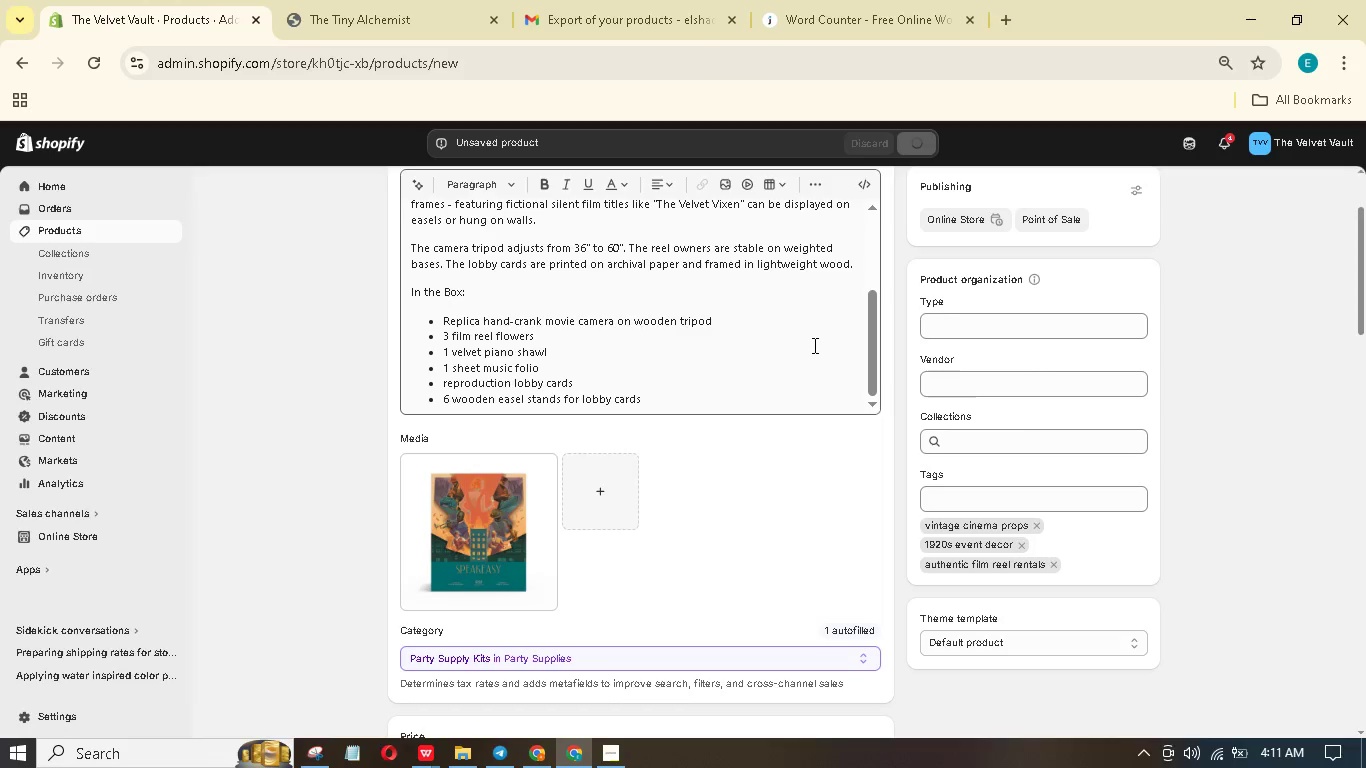 
scroll: coordinate [813, 350], scroll_direction: up, amount: 1.0
 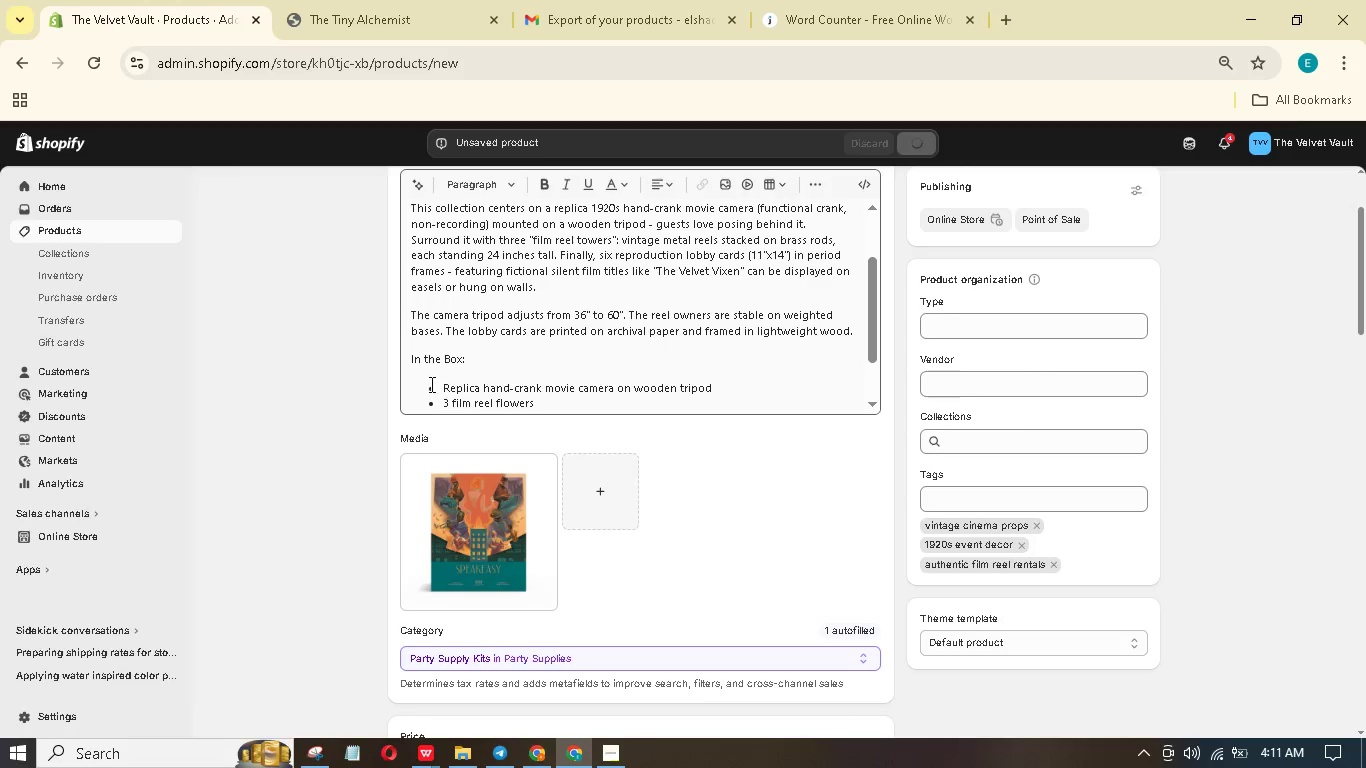 
left_click_drag(start_coordinate=[469, 358], to_coordinate=[409, 358])
 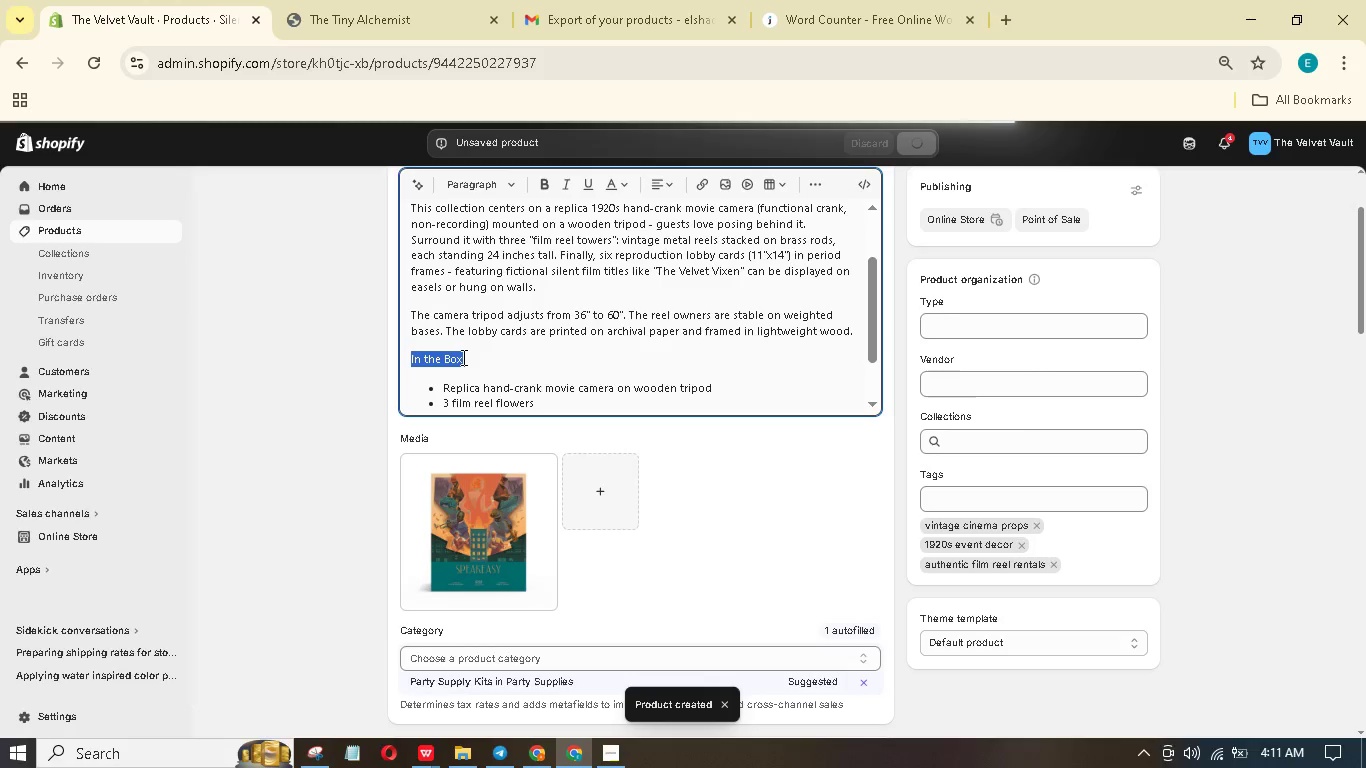 
left_click([462, 357])
 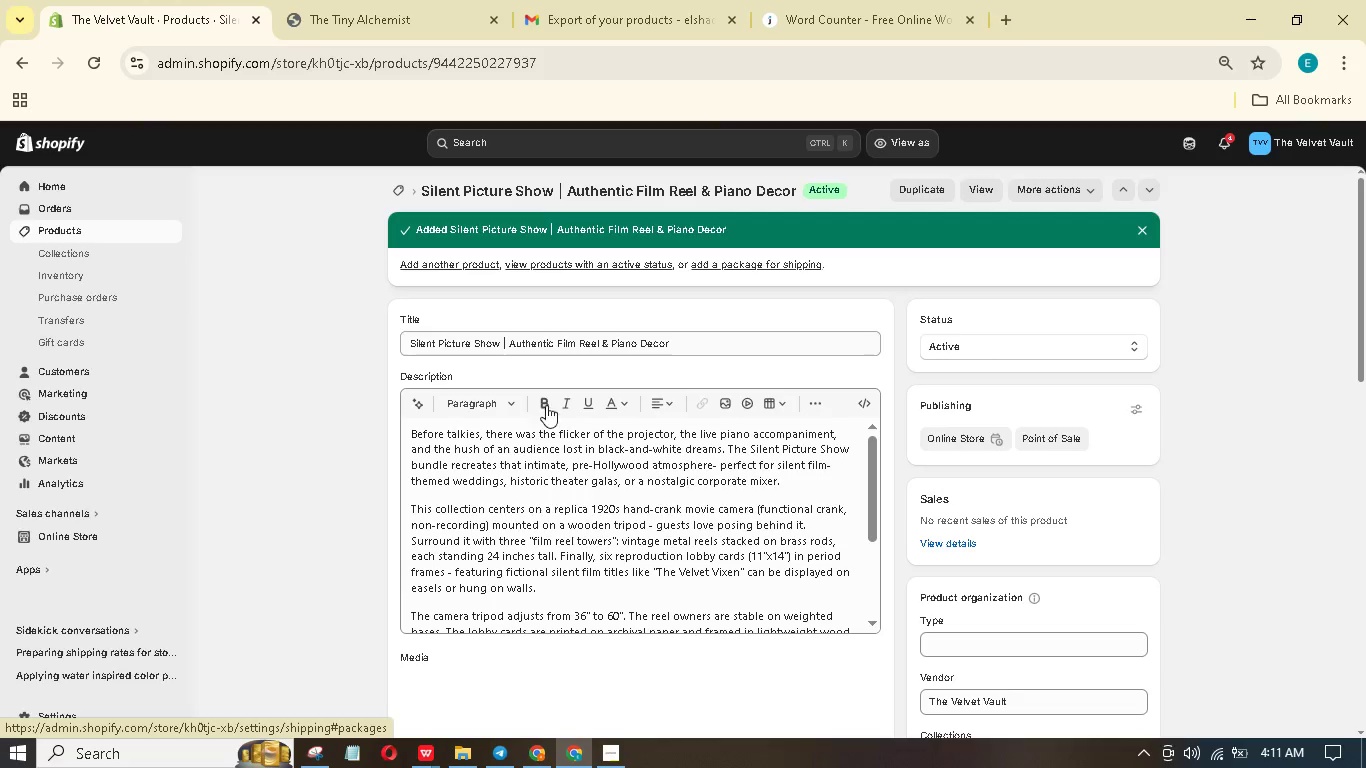 
scroll: coordinate [487, 576], scroll_direction: down, amount: 3.0
 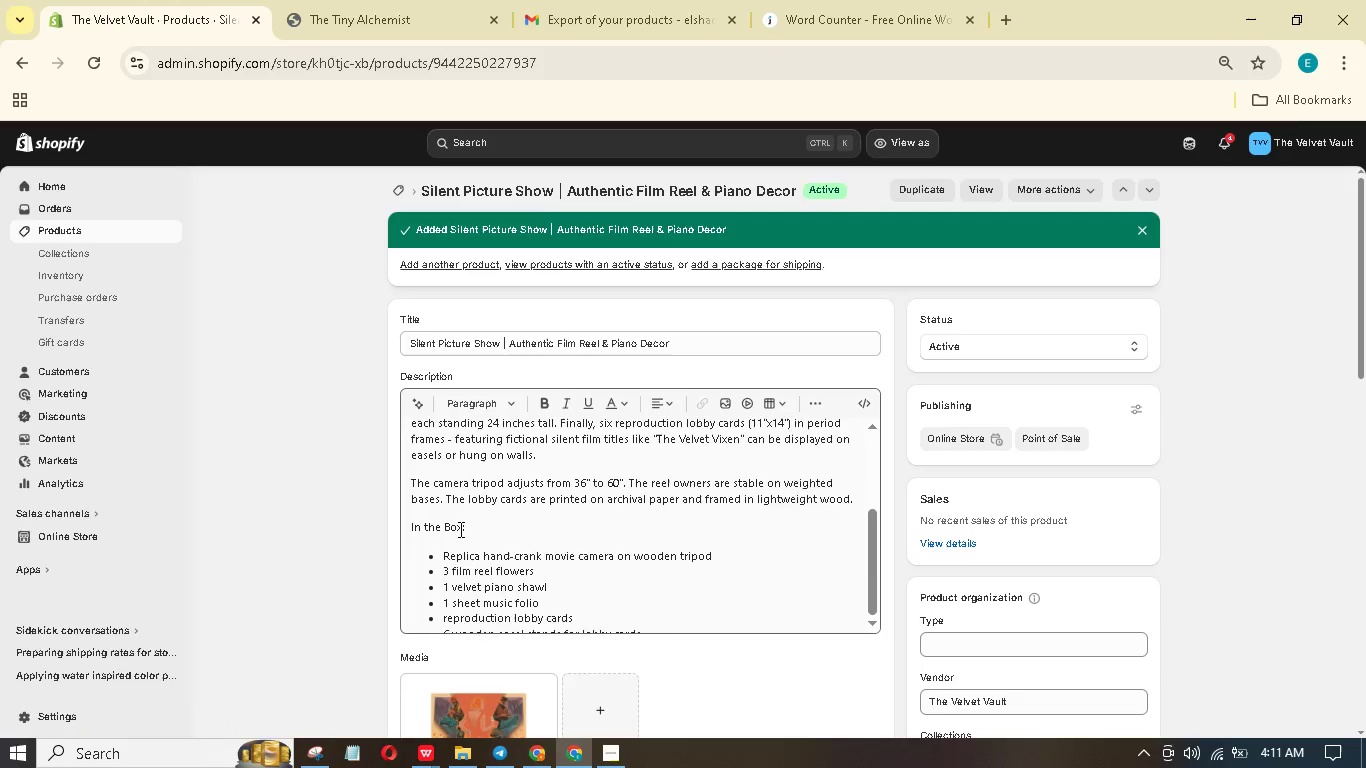 
left_click([459, 529])
 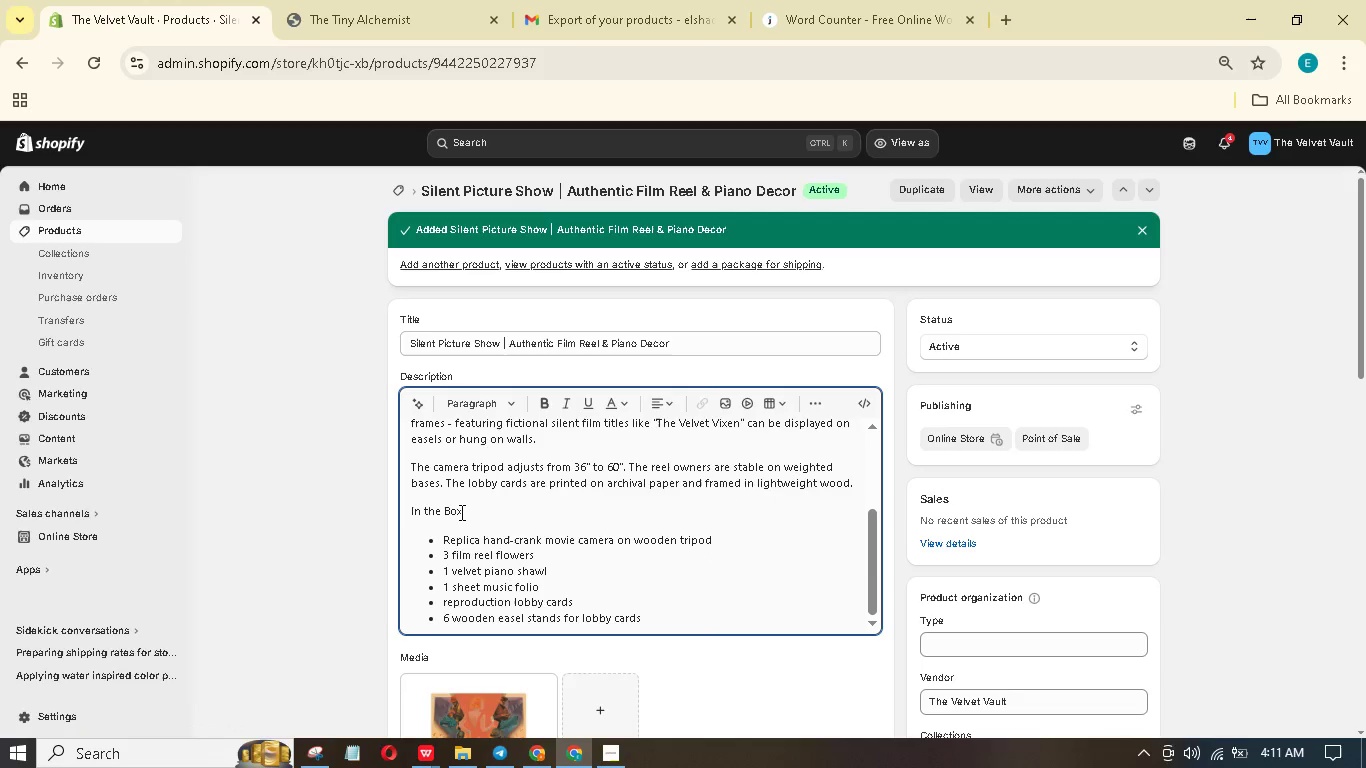 
left_click_drag(start_coordinate=[460, 512], to_coordinate=[410, 509])
 